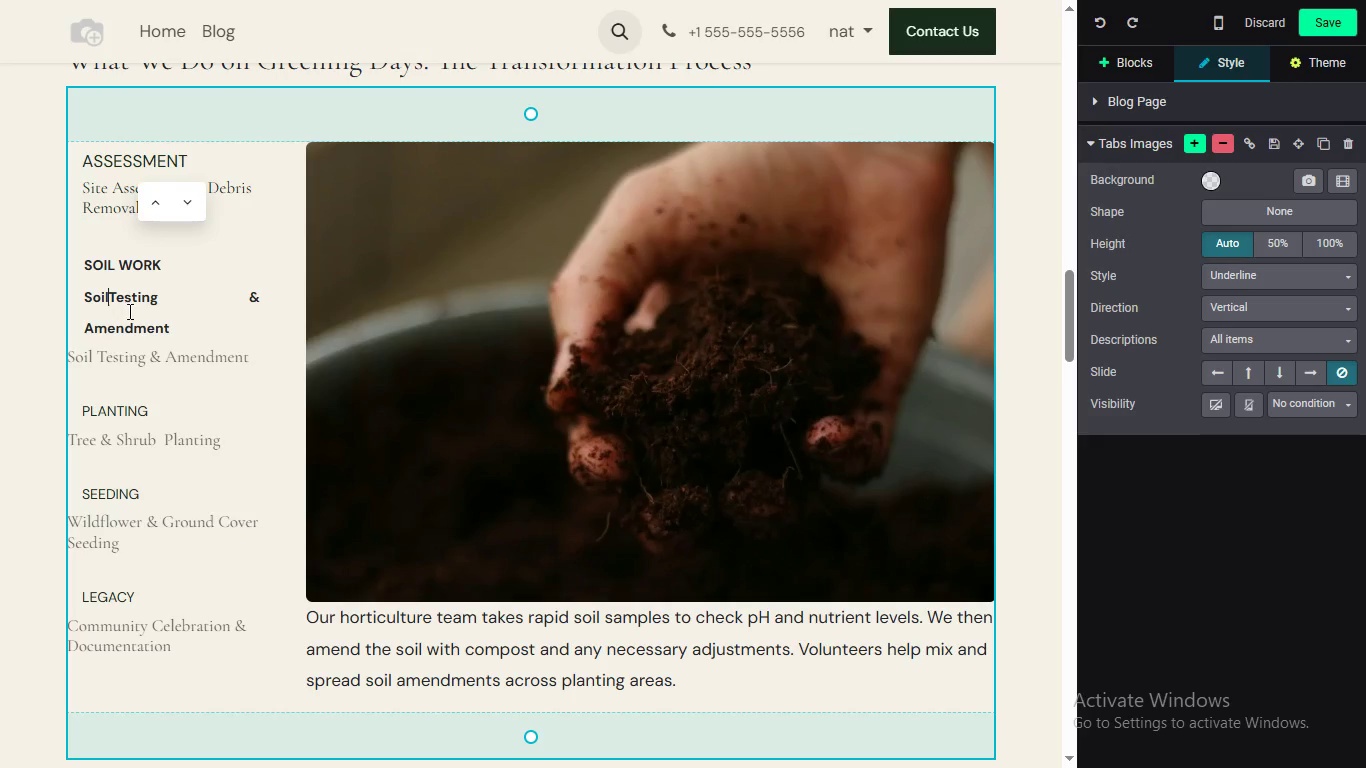 
key(Control+Z)
 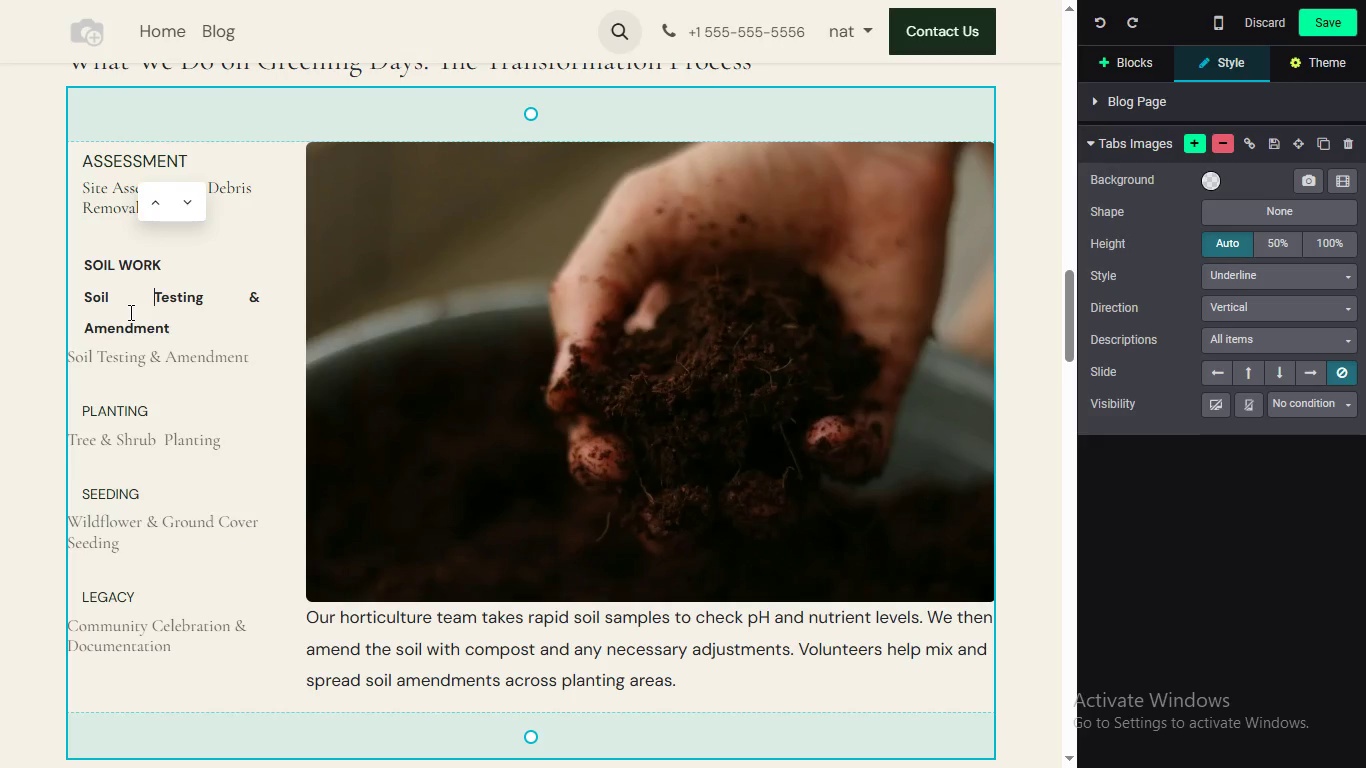 
key(Control+Z)
 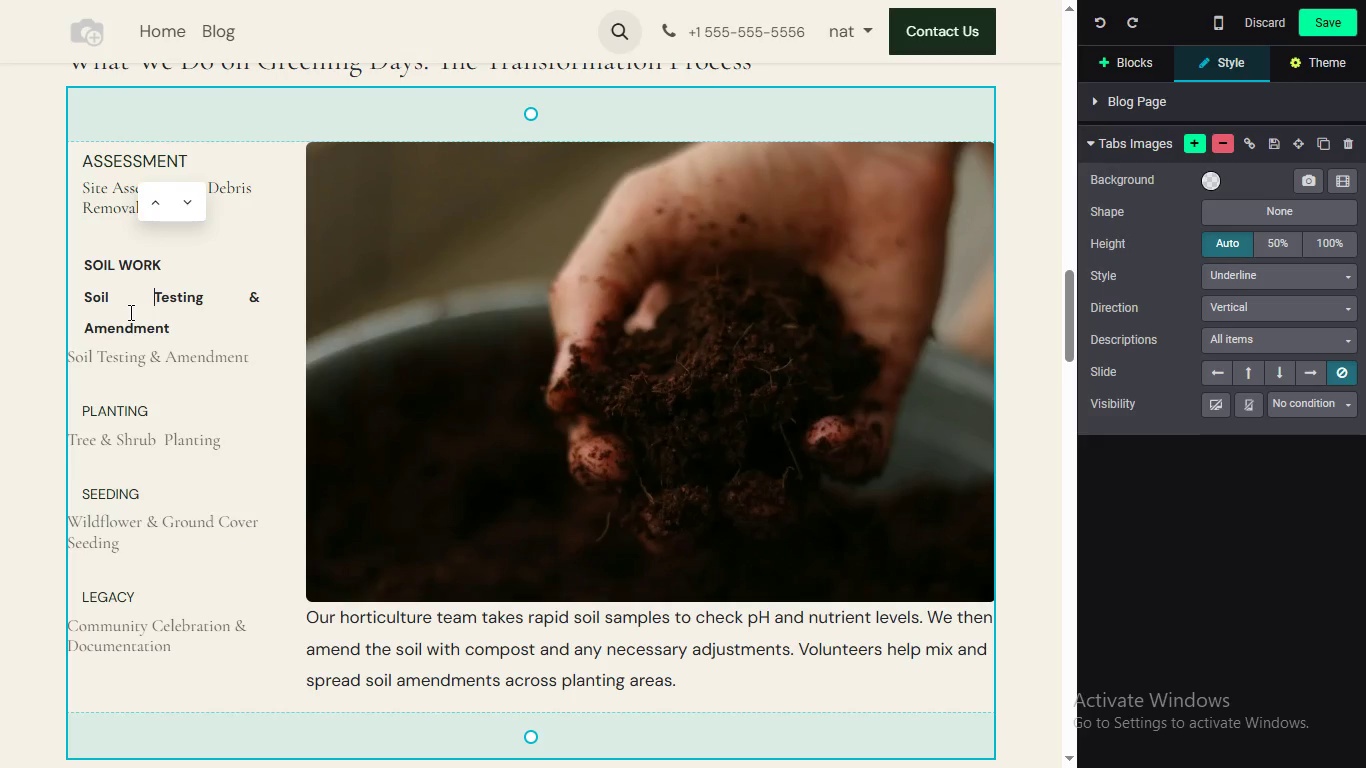 
key(Control+Z)
 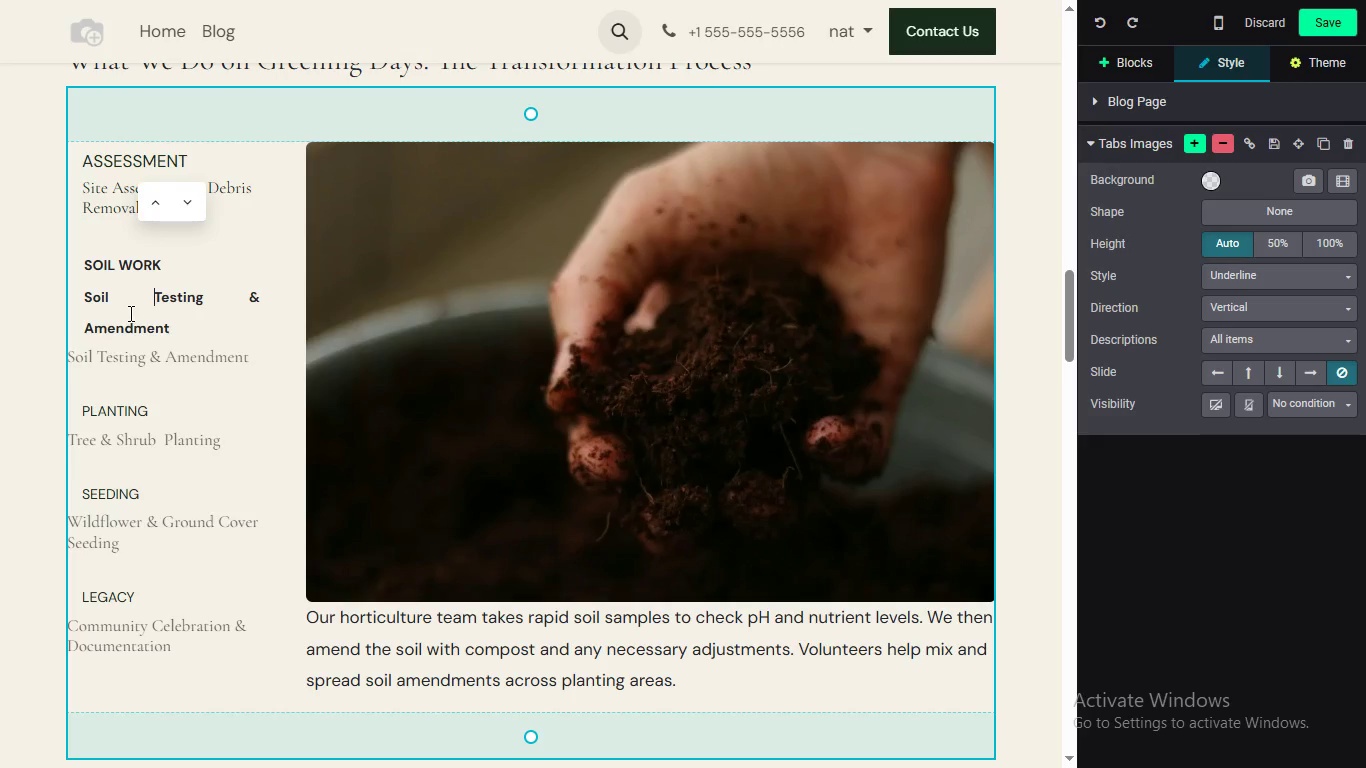 
key(Control+Z)
 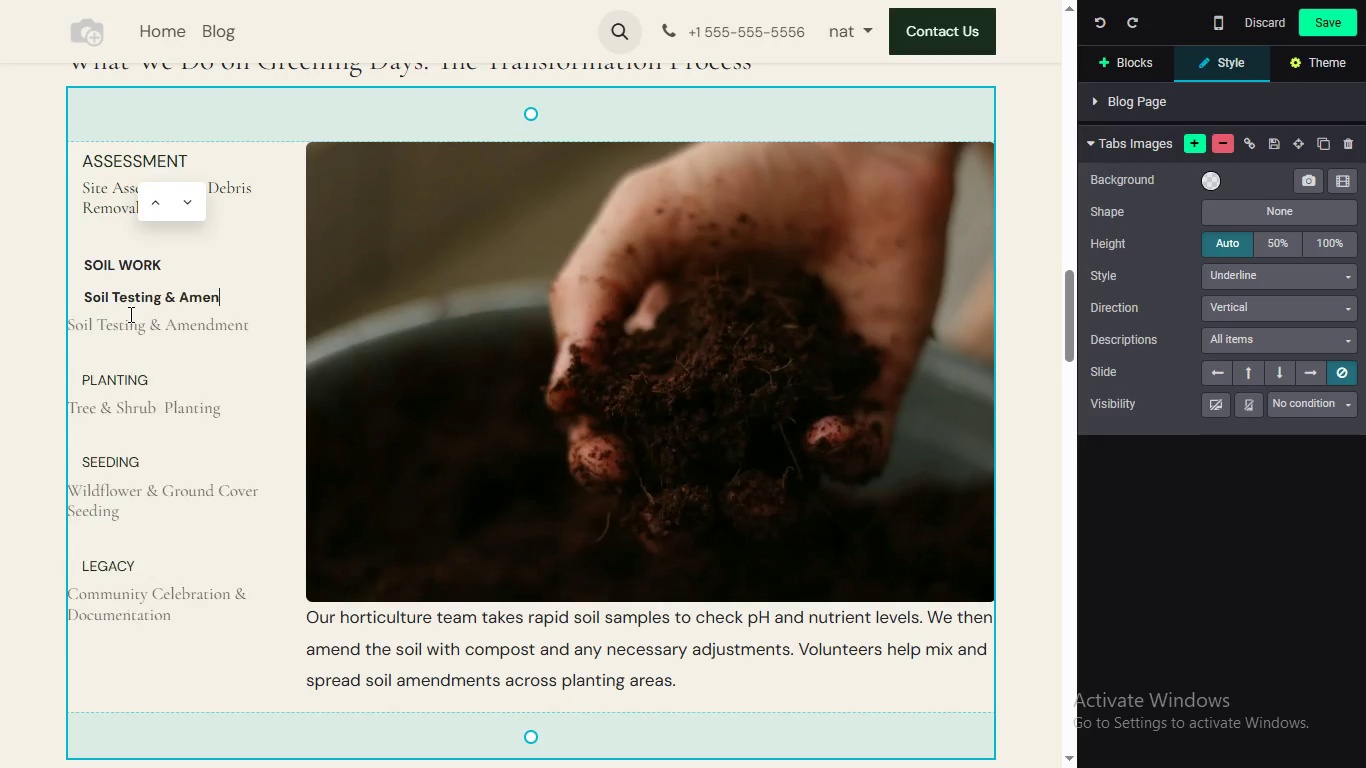 
key(Control+Z)
 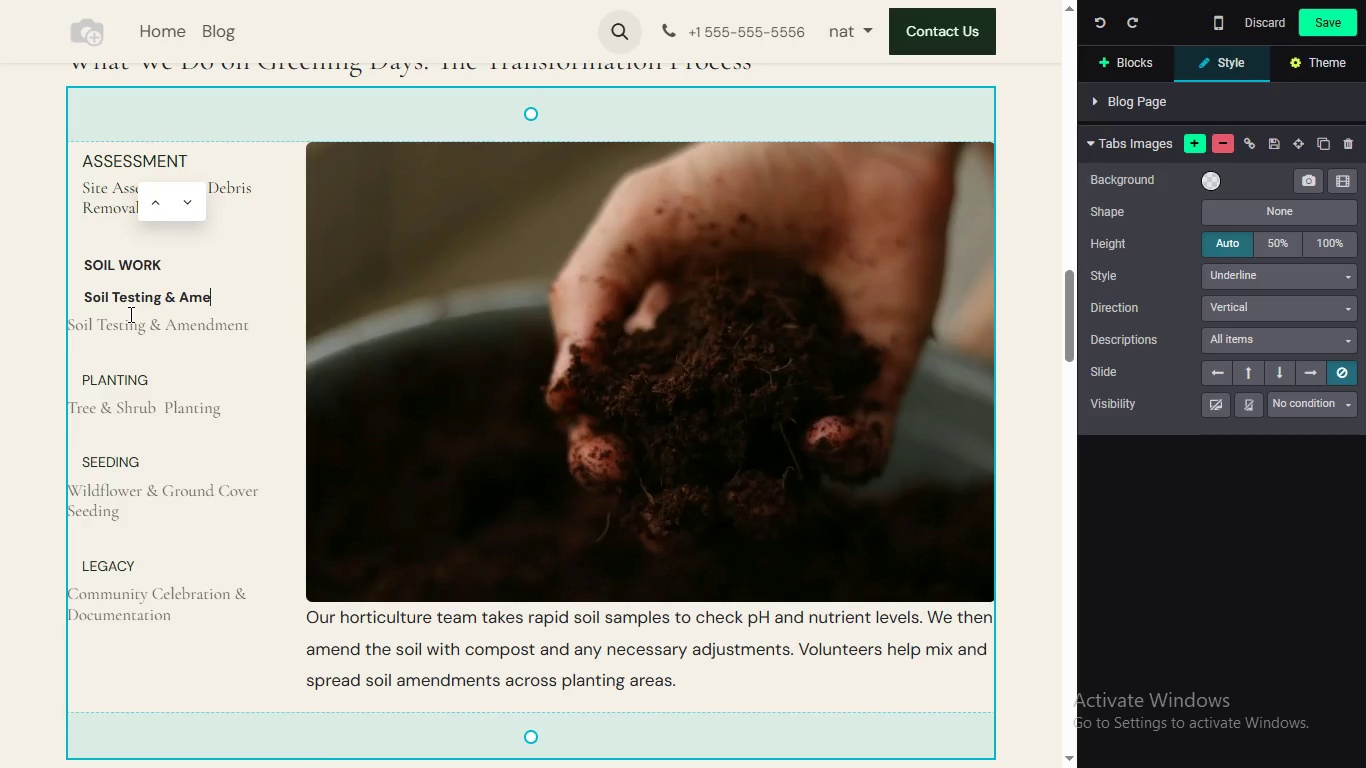 
key(Control+Z)
 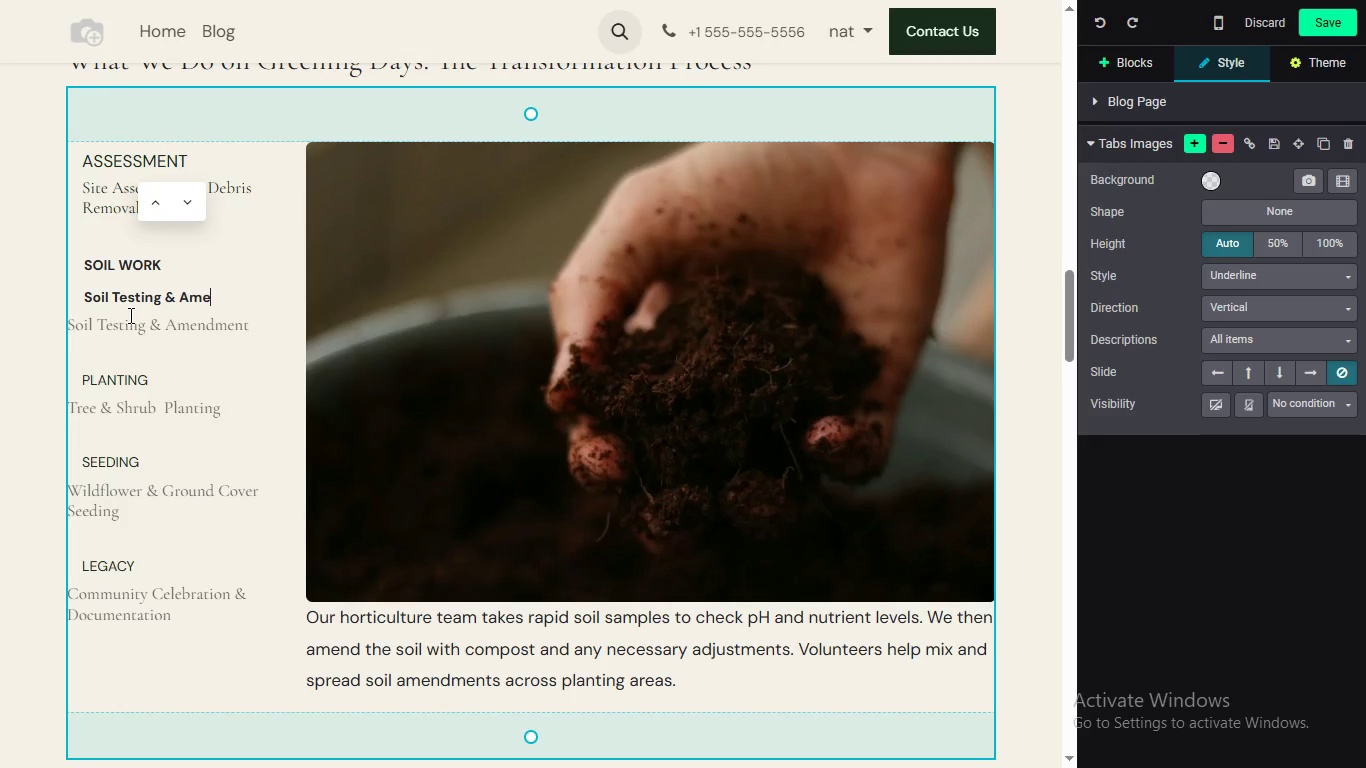 
key(Control+Z)
 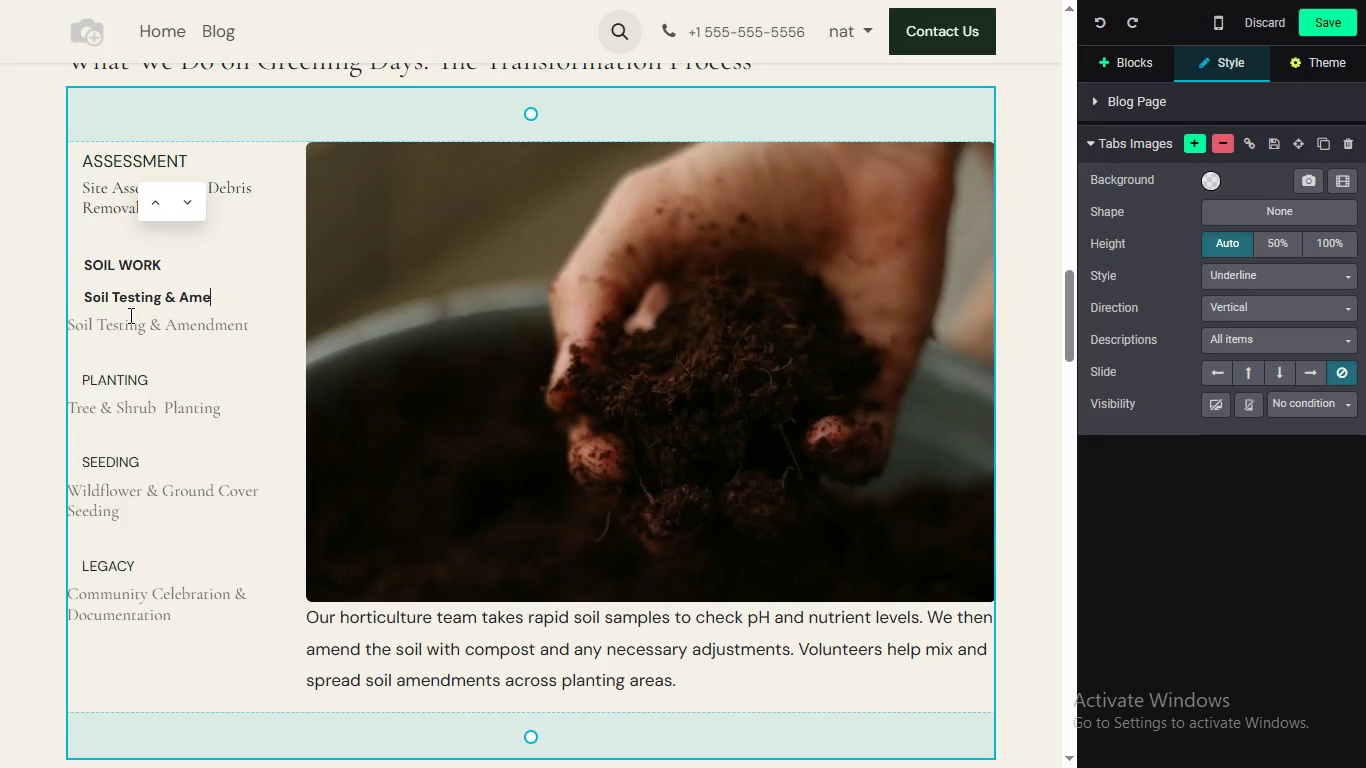 
key(Control+Z)
 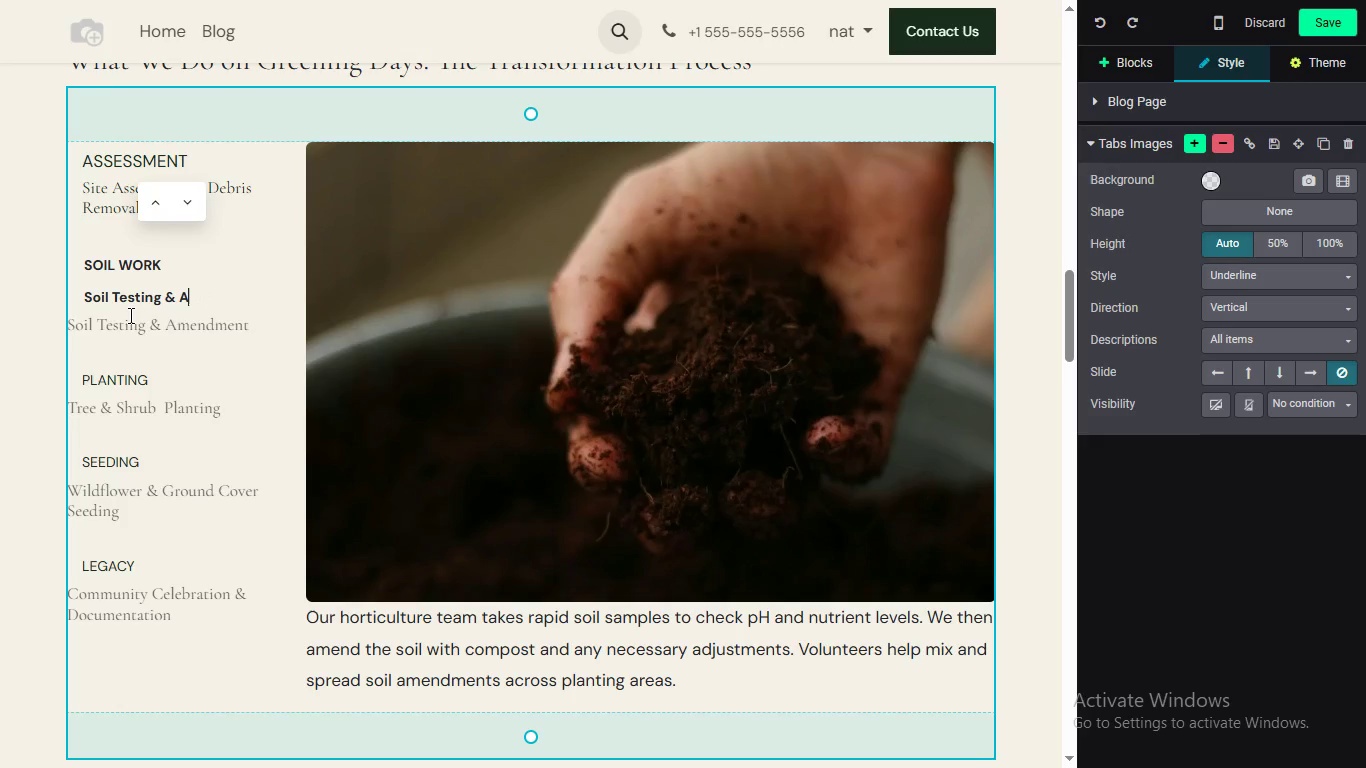 
key(Control+Z)
 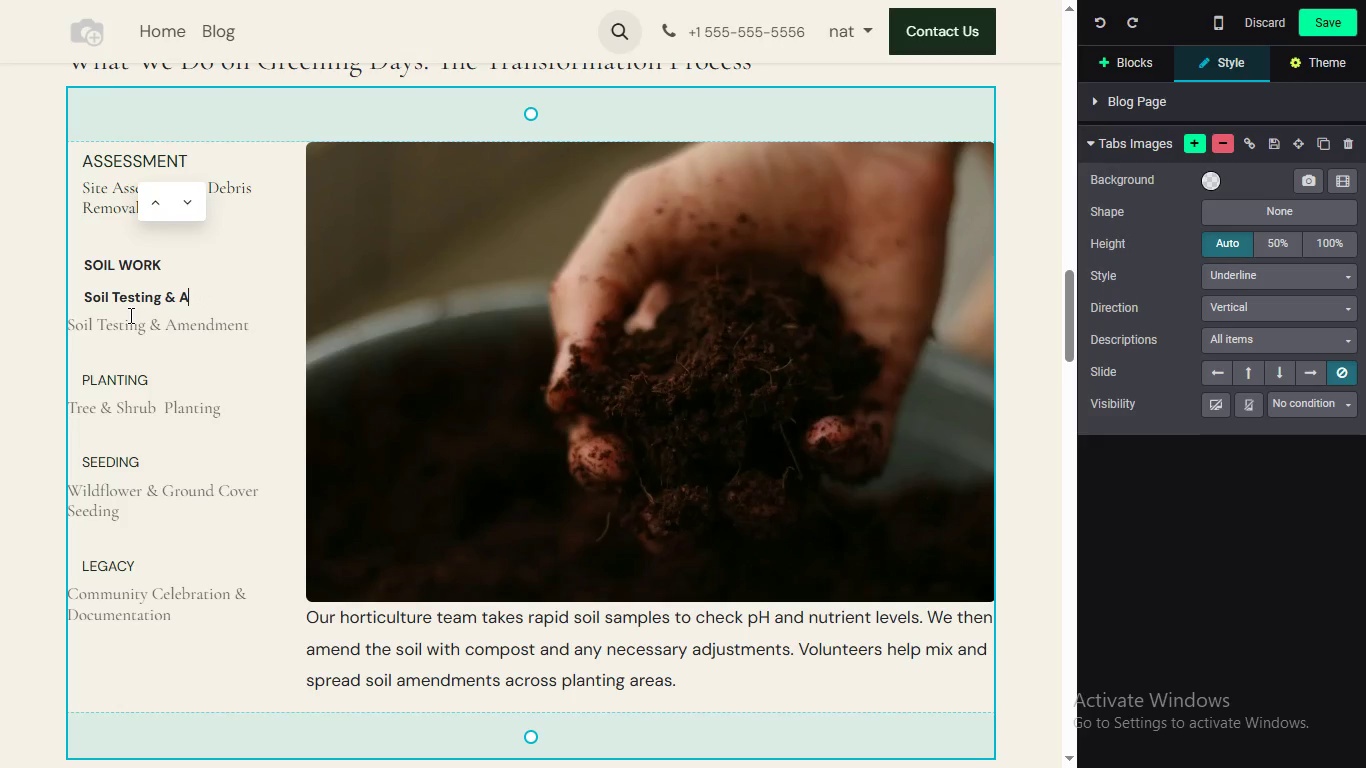 
key(Control+Z)
 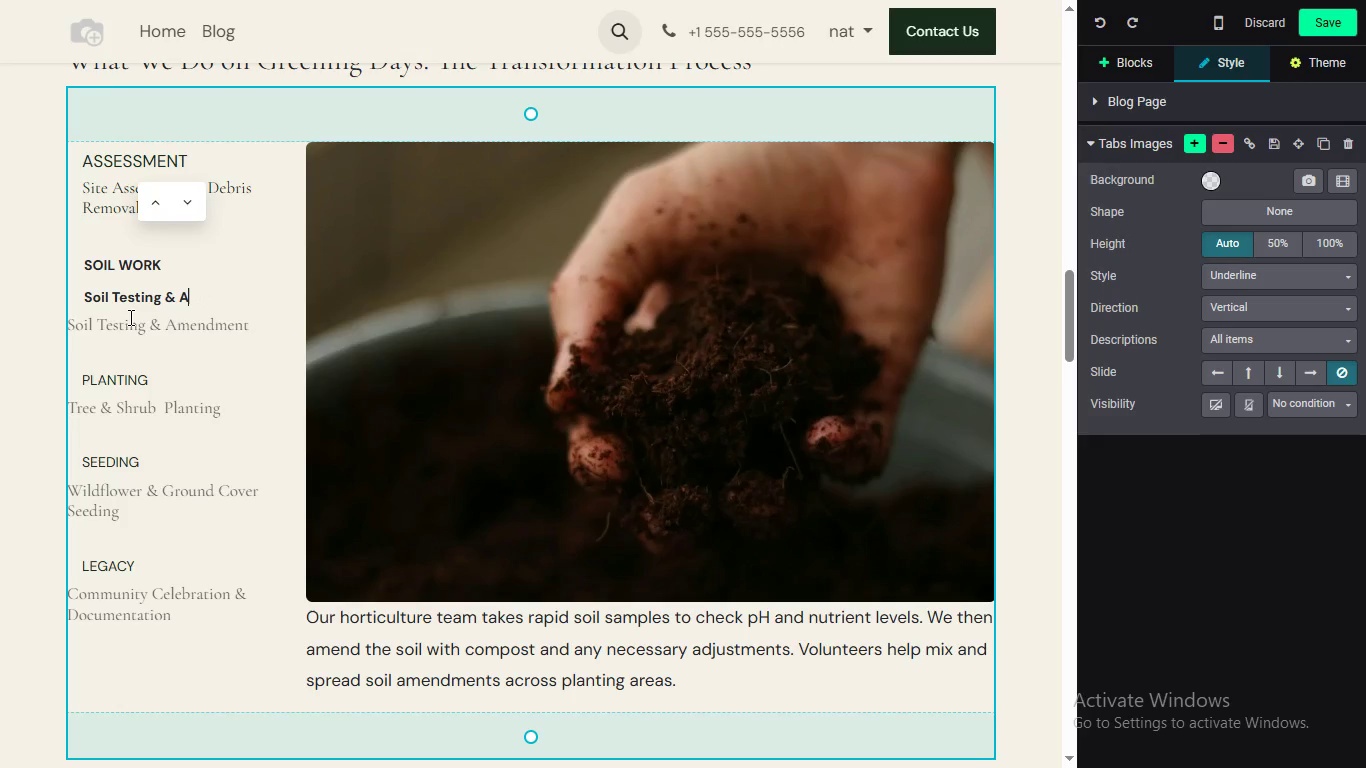 
key(Control+Z)
 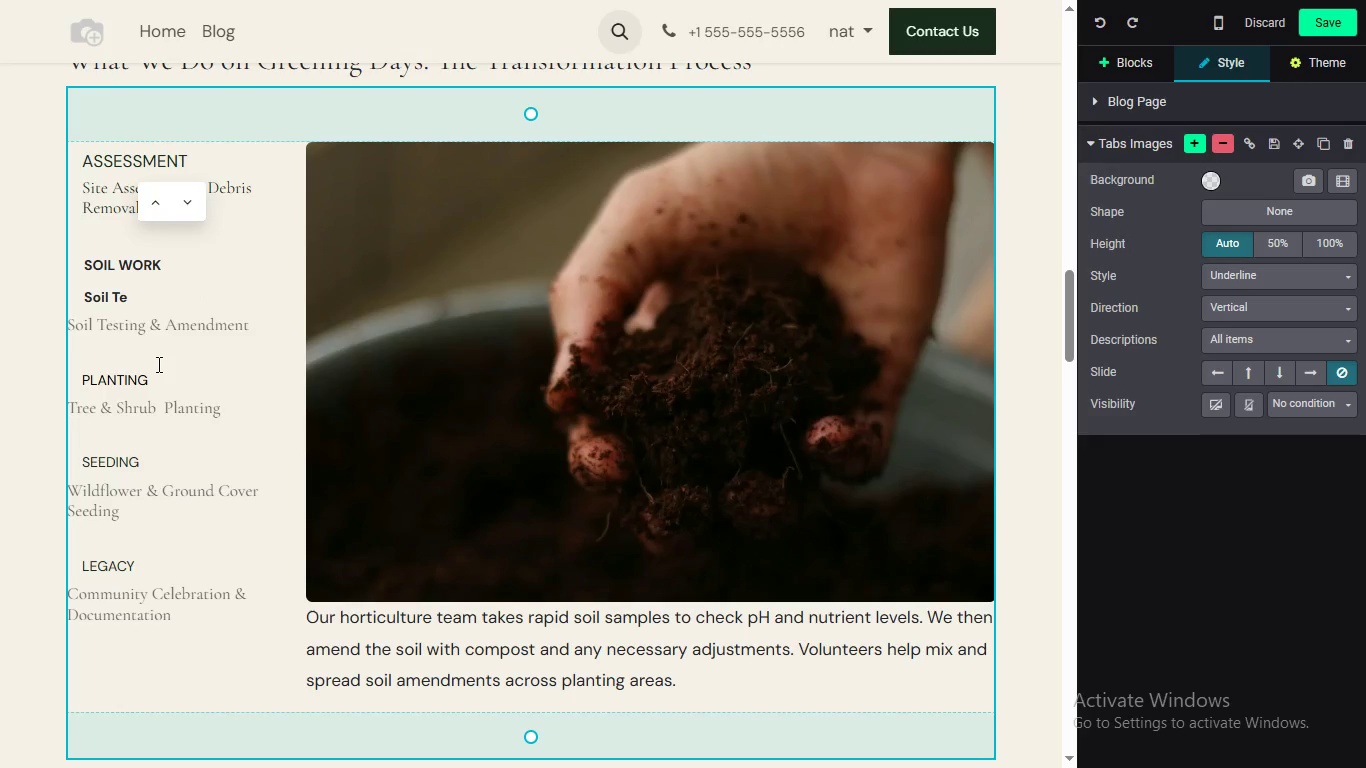 
wait(10.34)
 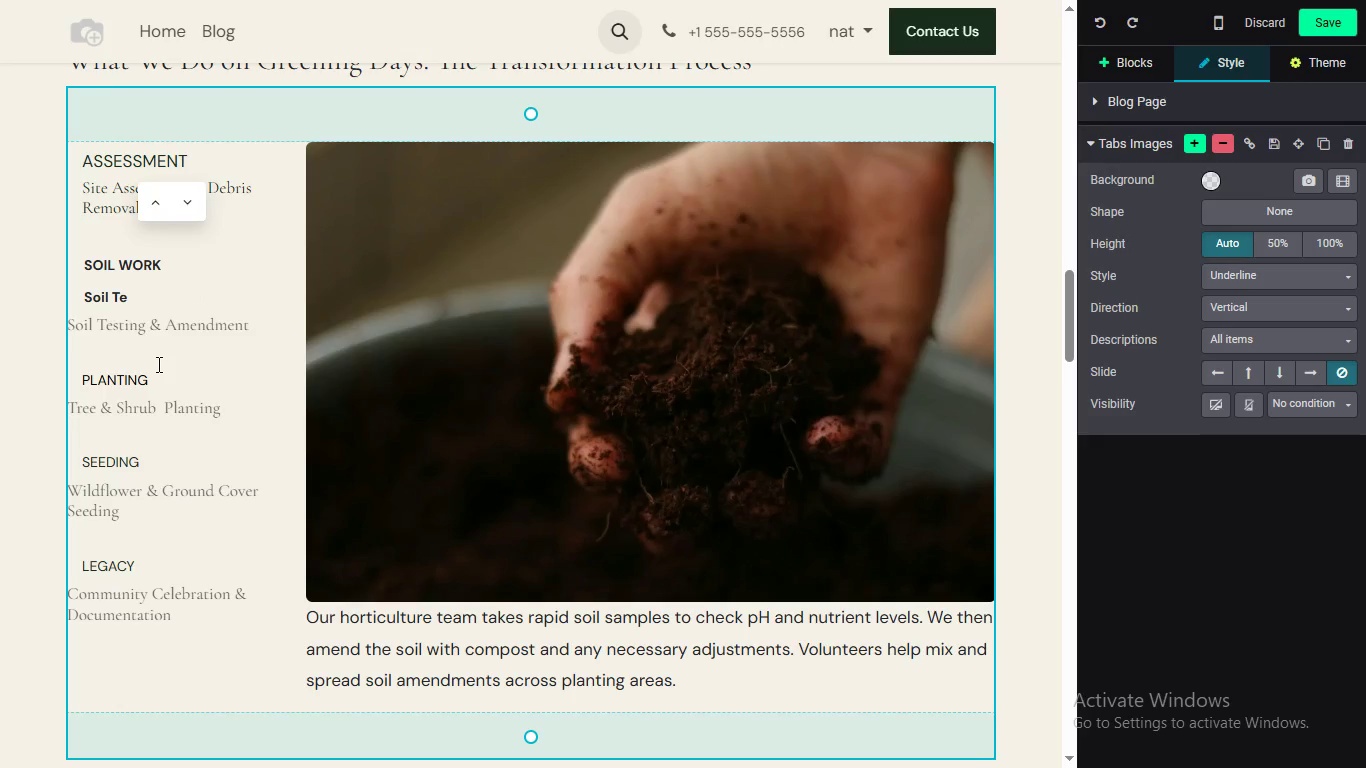 
hold_key(key=Z, duration=0.33)
 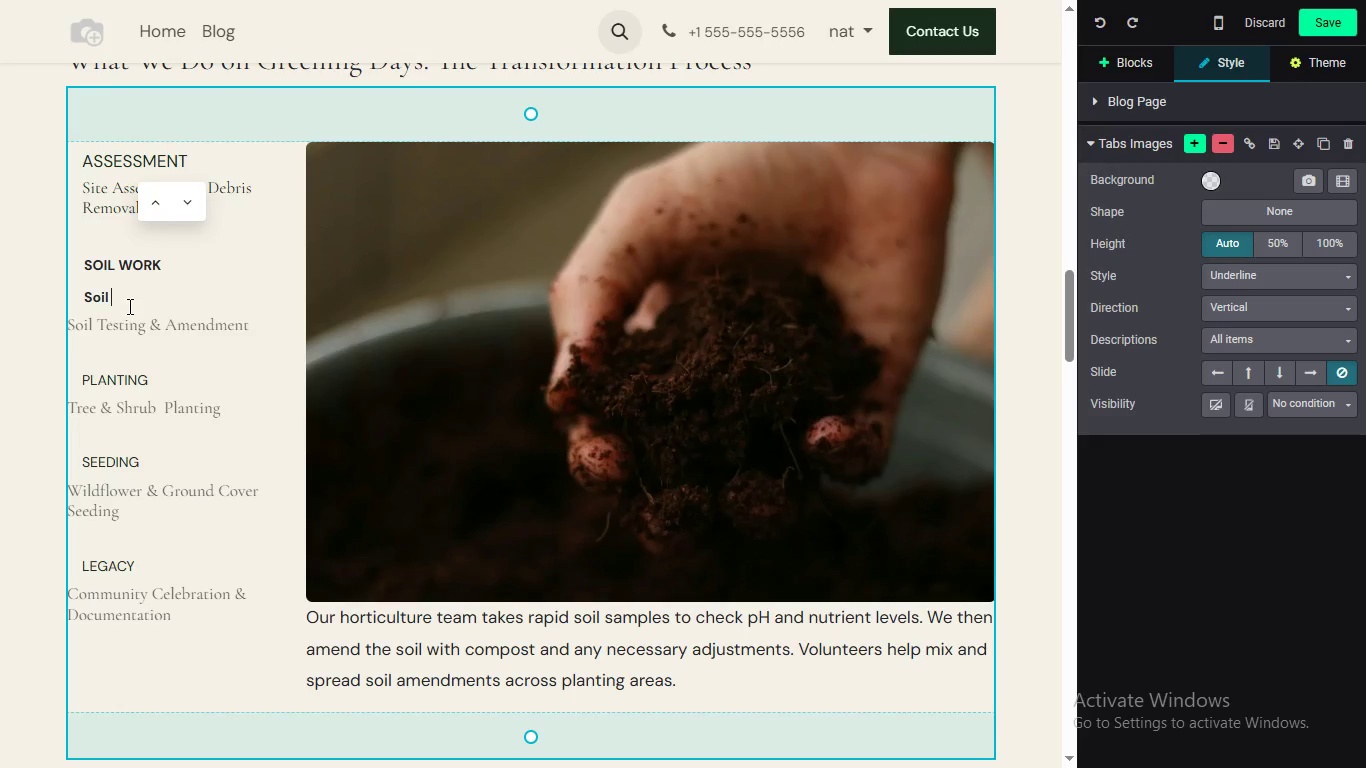 
key(Control+Z)
 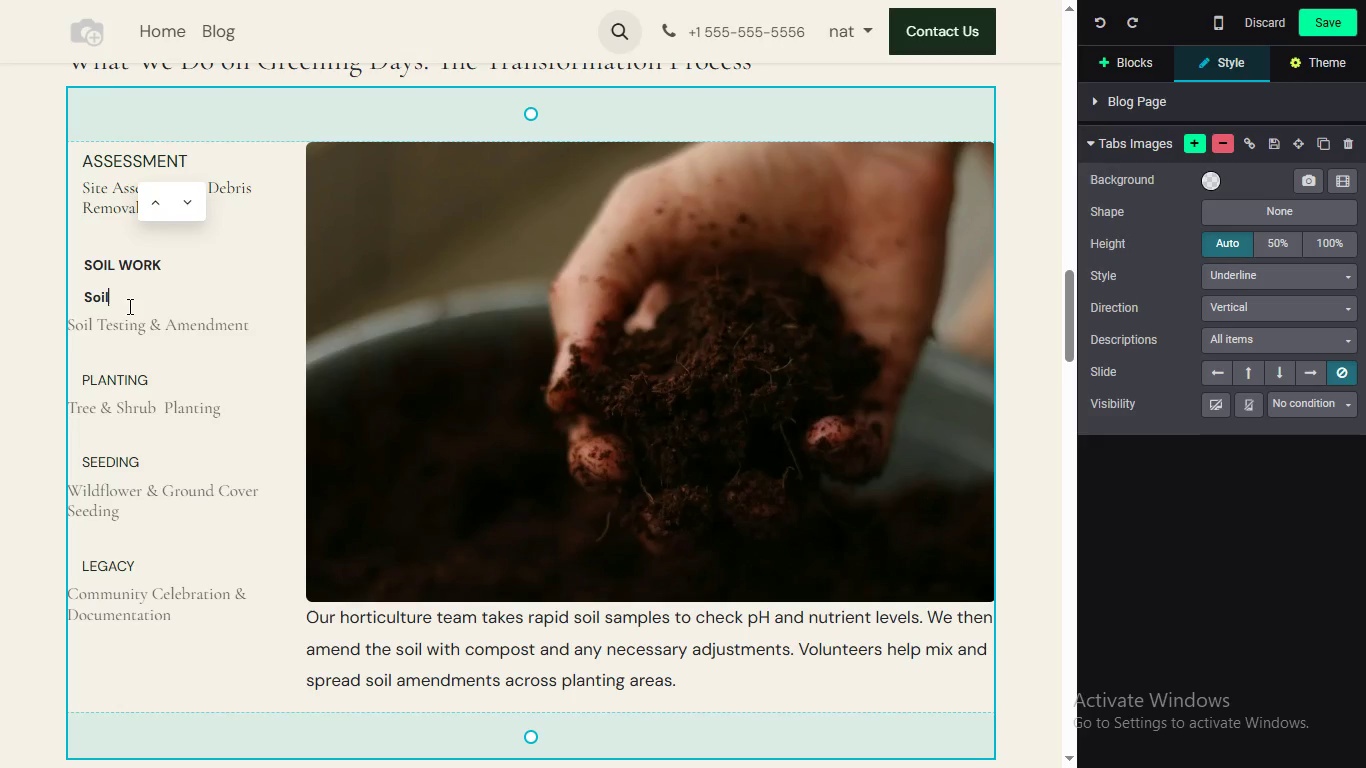 
key(Control+Z)
 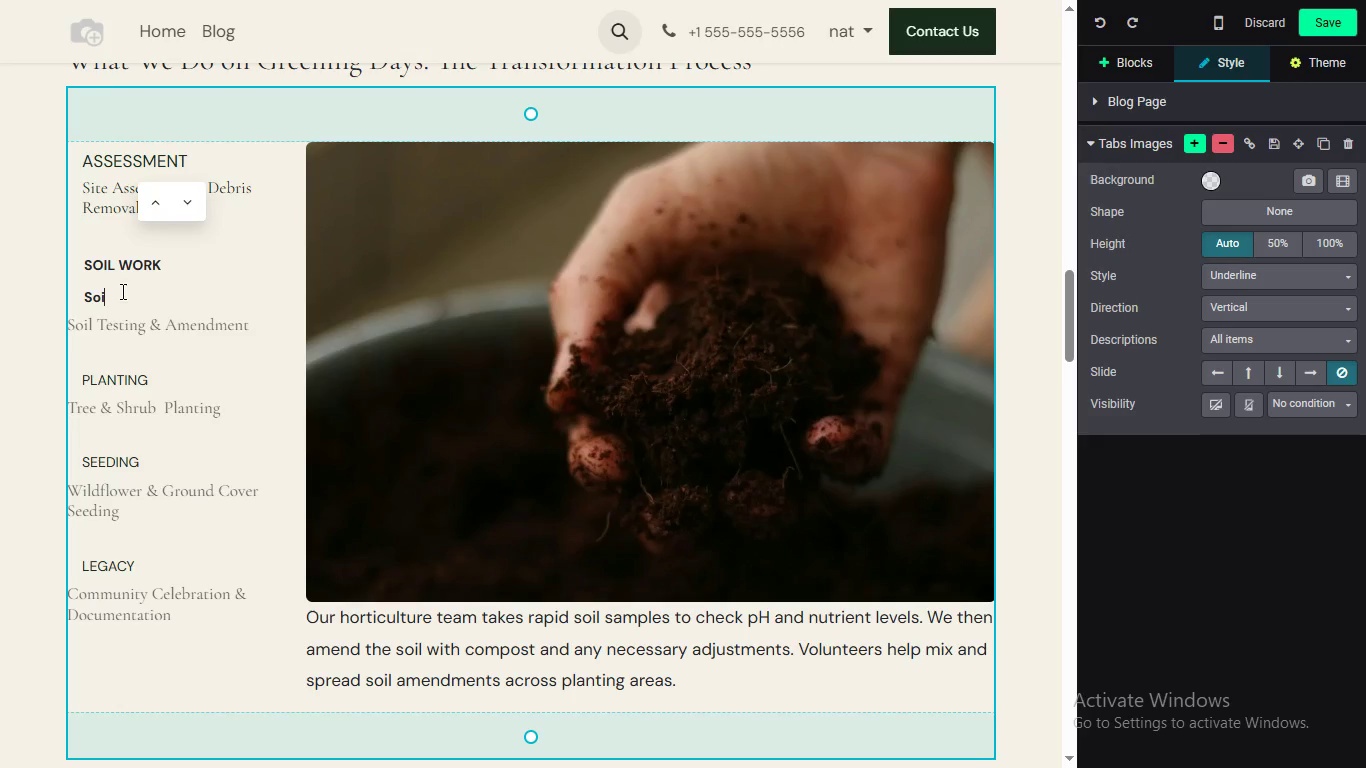 
key(Control+Z)
 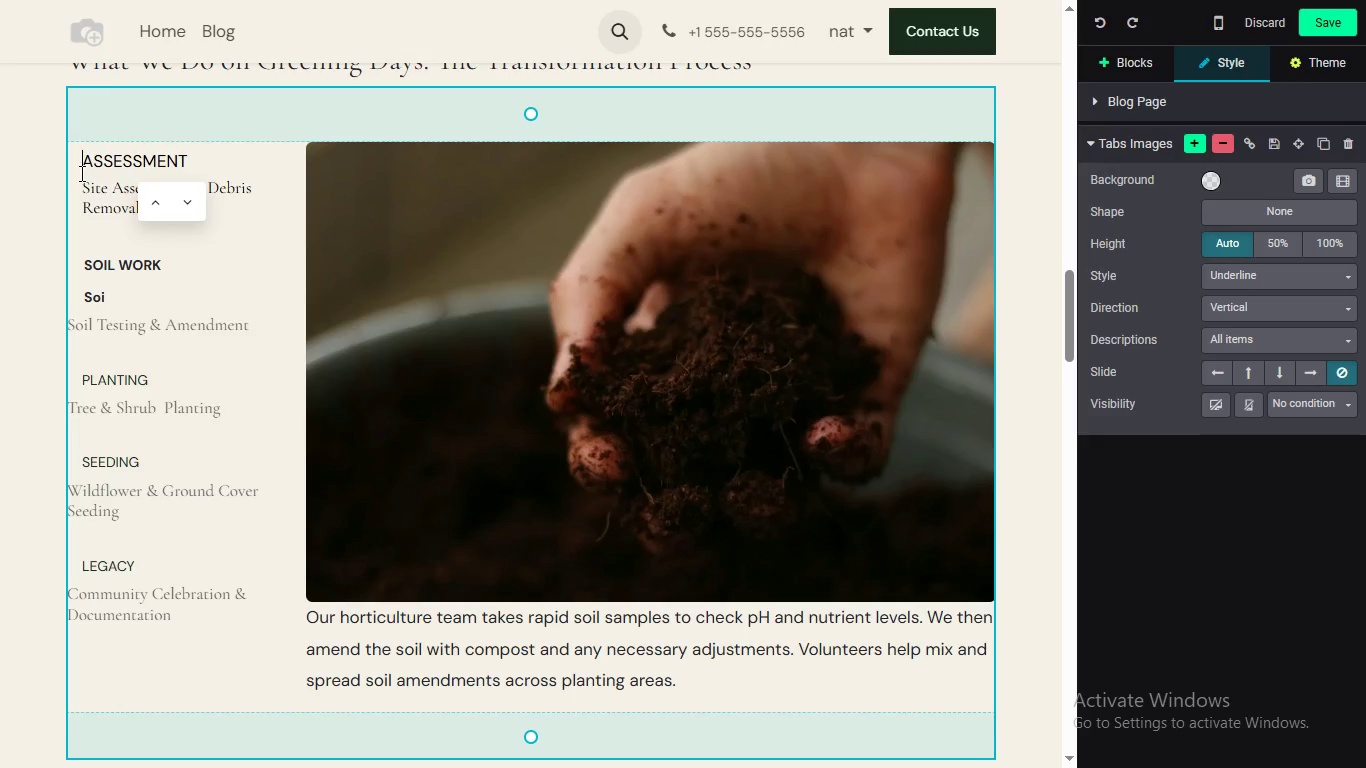 
left_click([80, 173])
 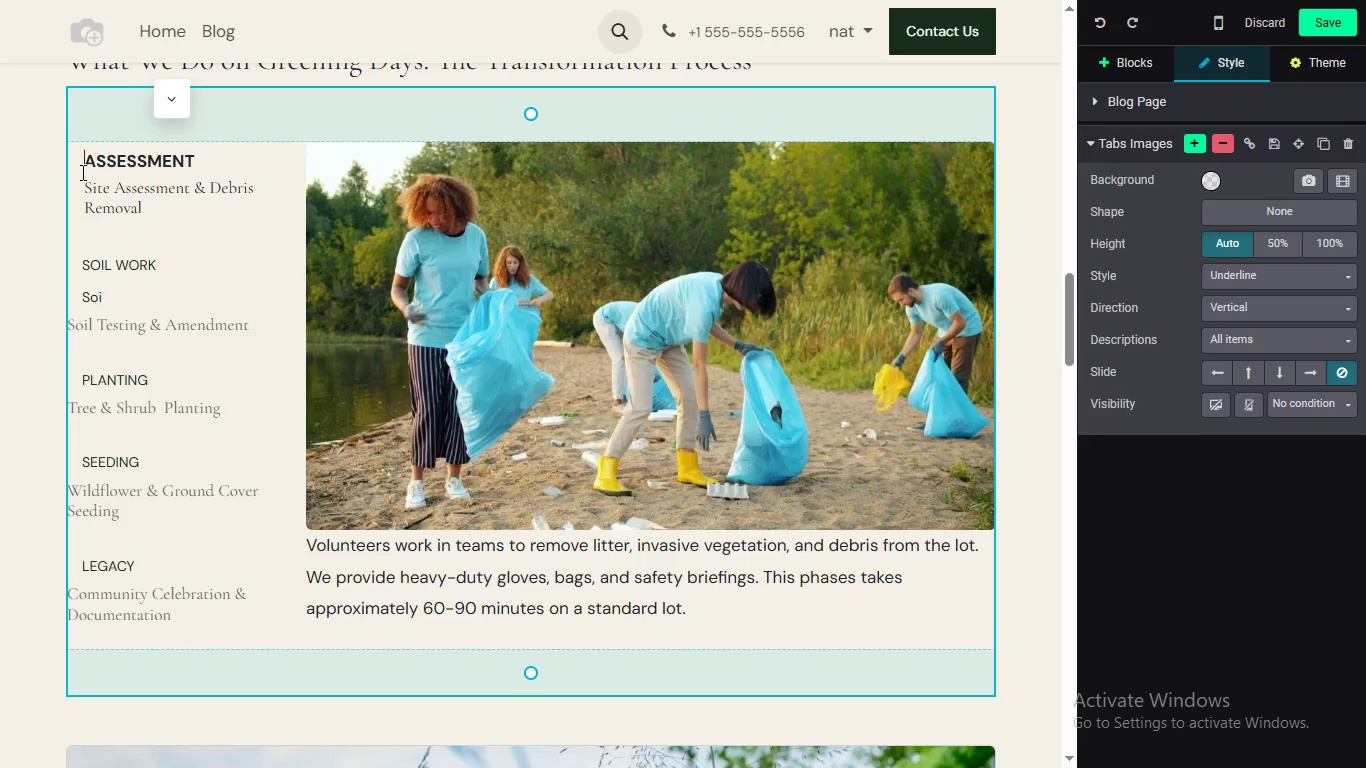 
left_click([81, 172])
 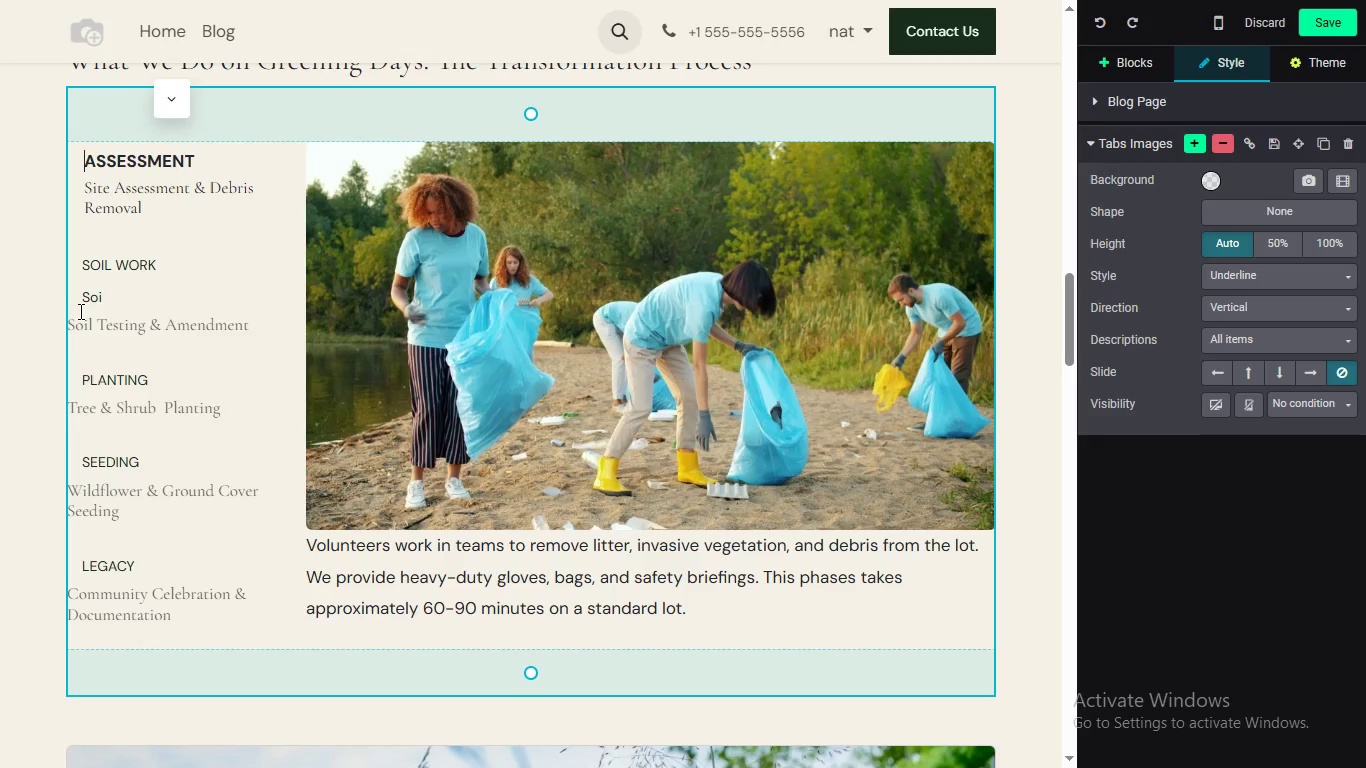 
key(Control+Z)
 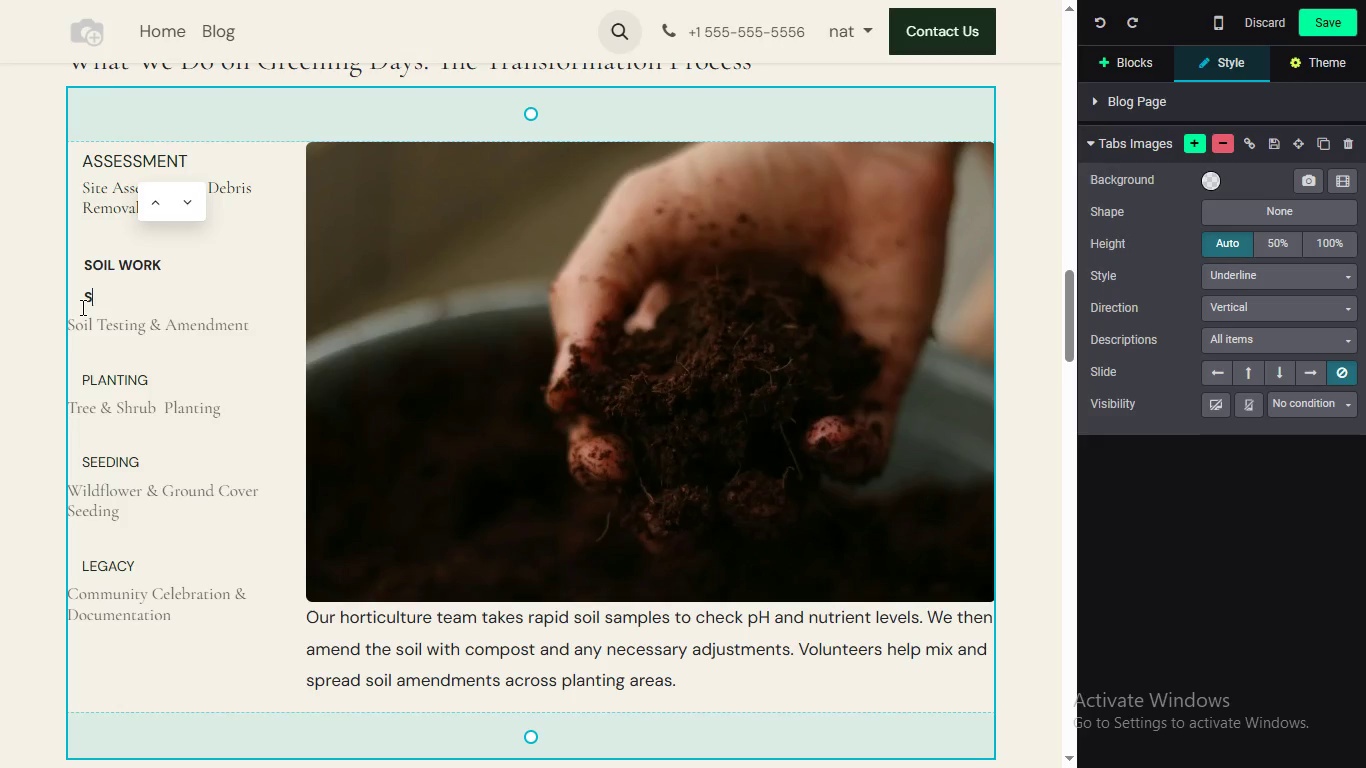 
key(Control+Z)
 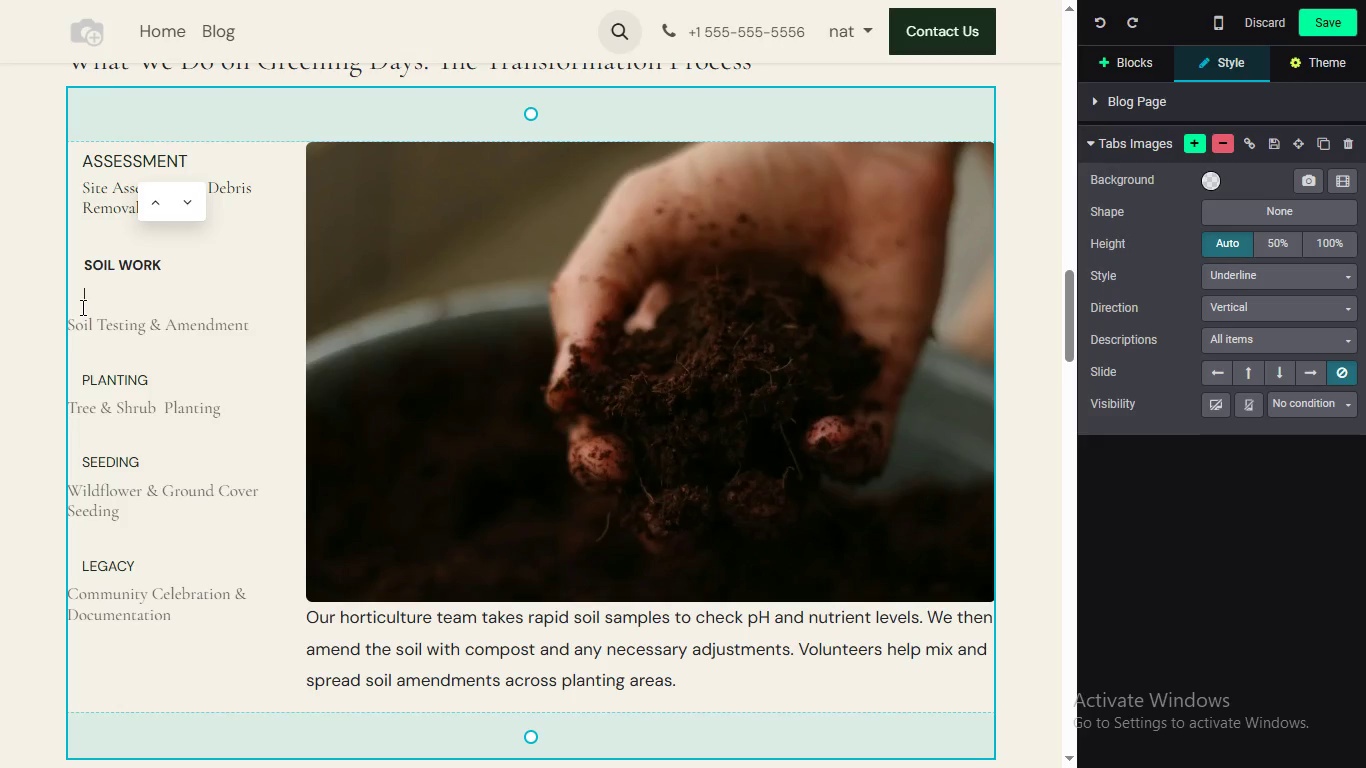 
key(Control+Z)
 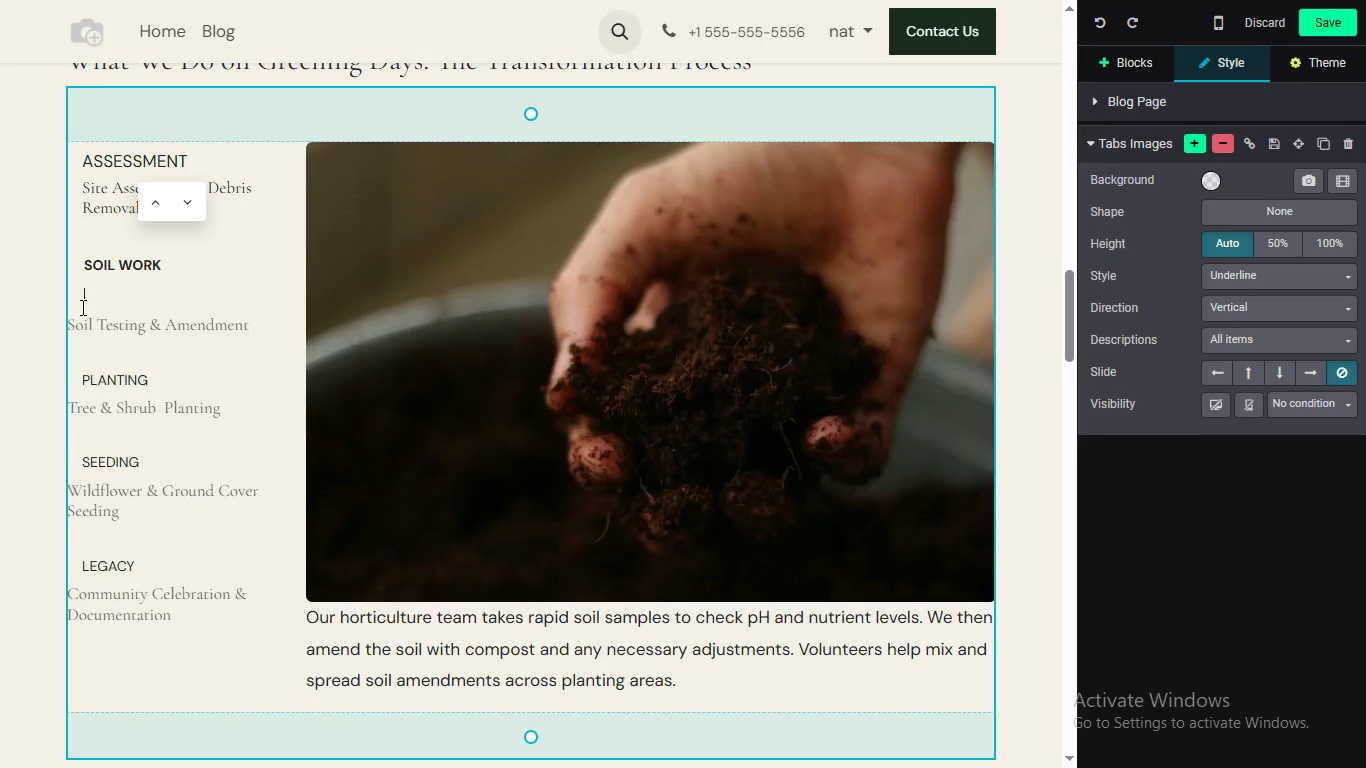 
key(Control+Z)
 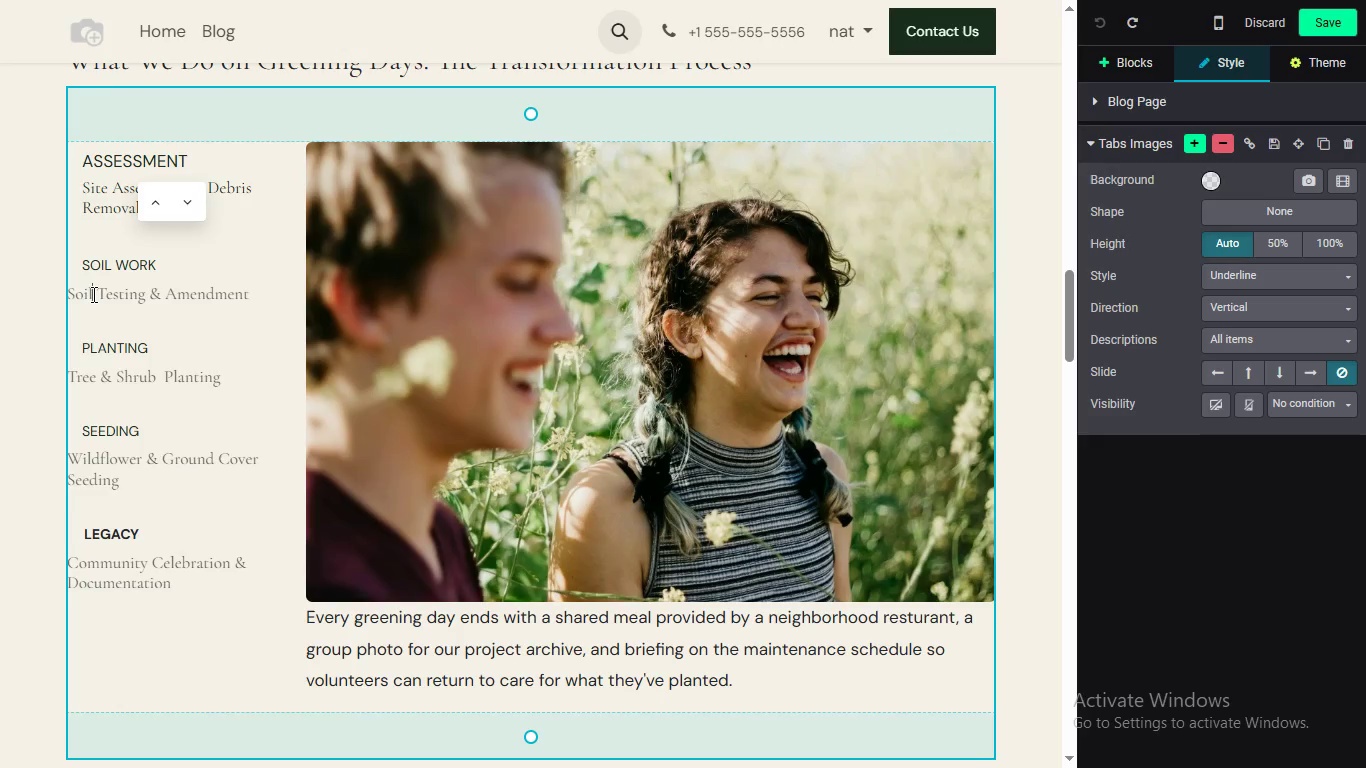 
left_click([92, 295])
 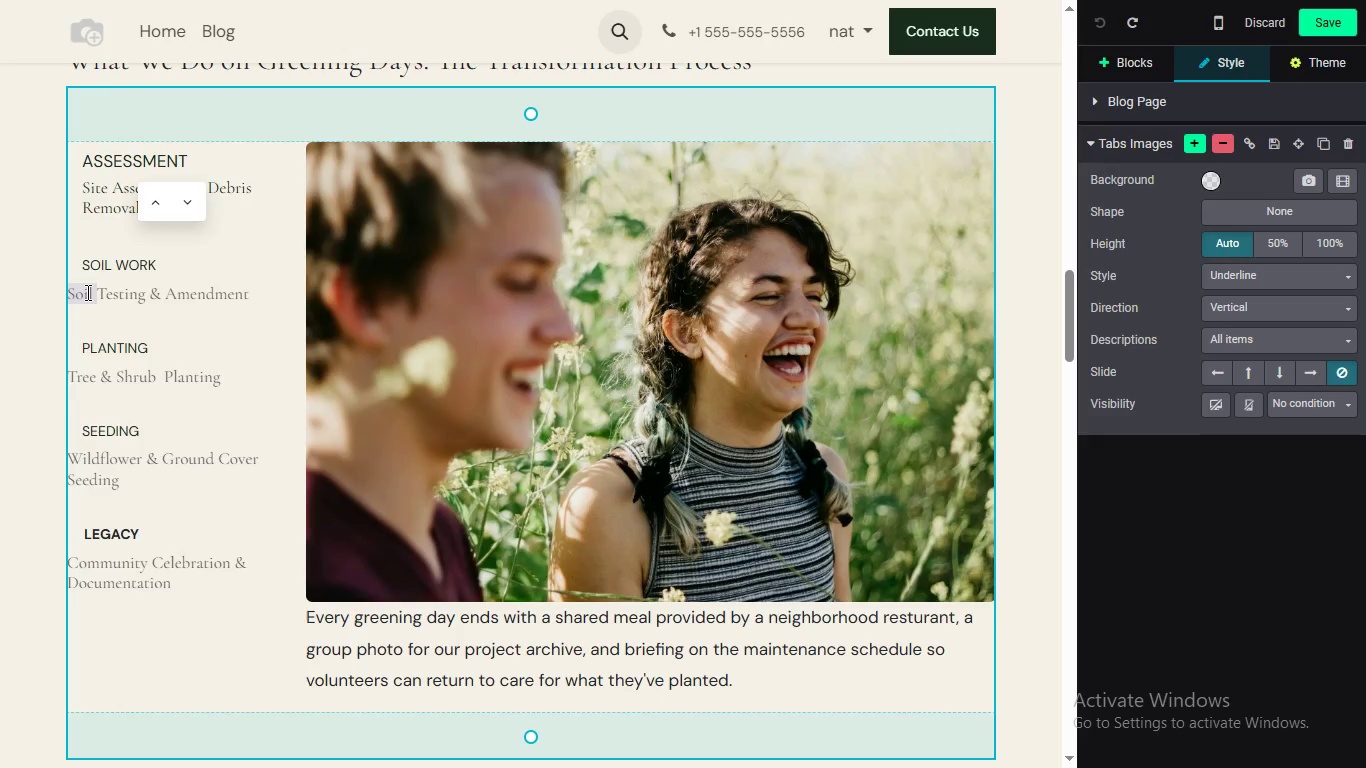 
triple_click([90, 292])
 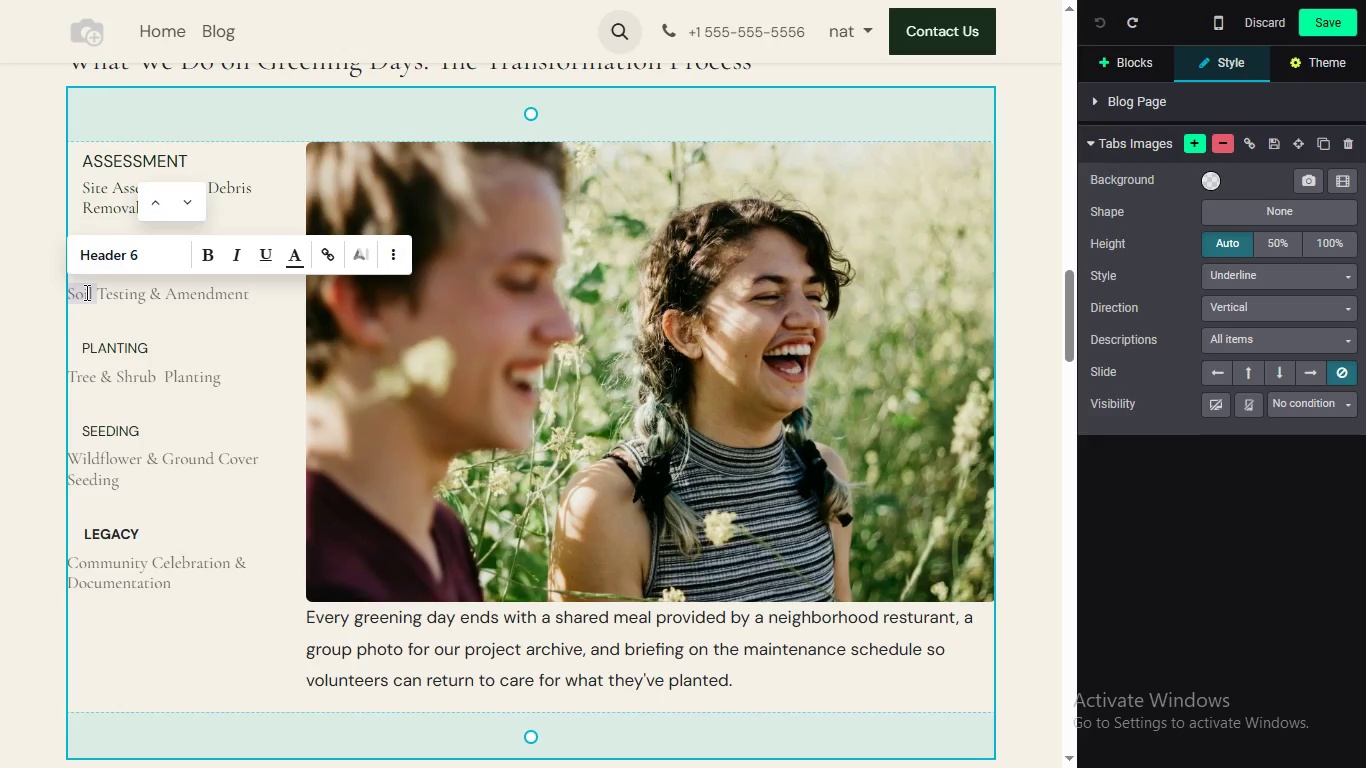 
triple_click([89, 292])
 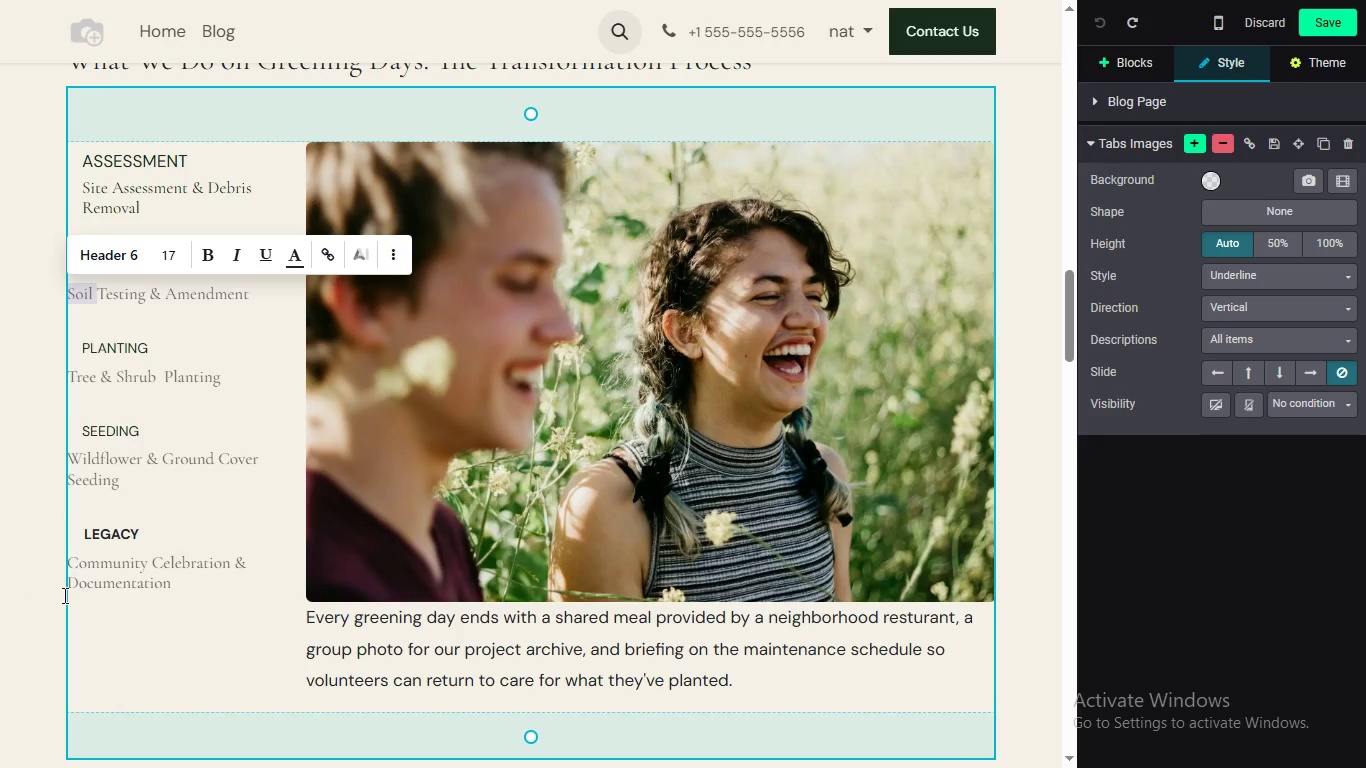 
wait(8.67)
 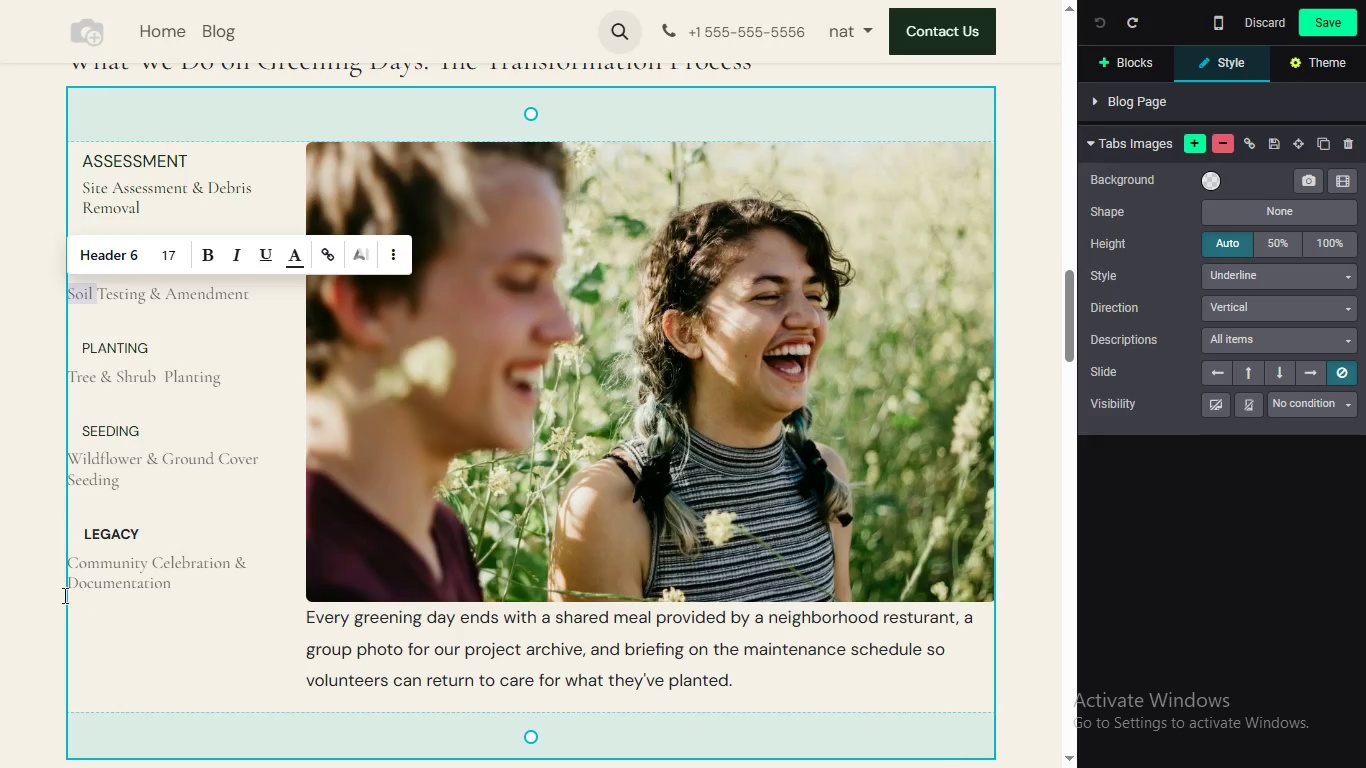 
left_click([141, 433])
 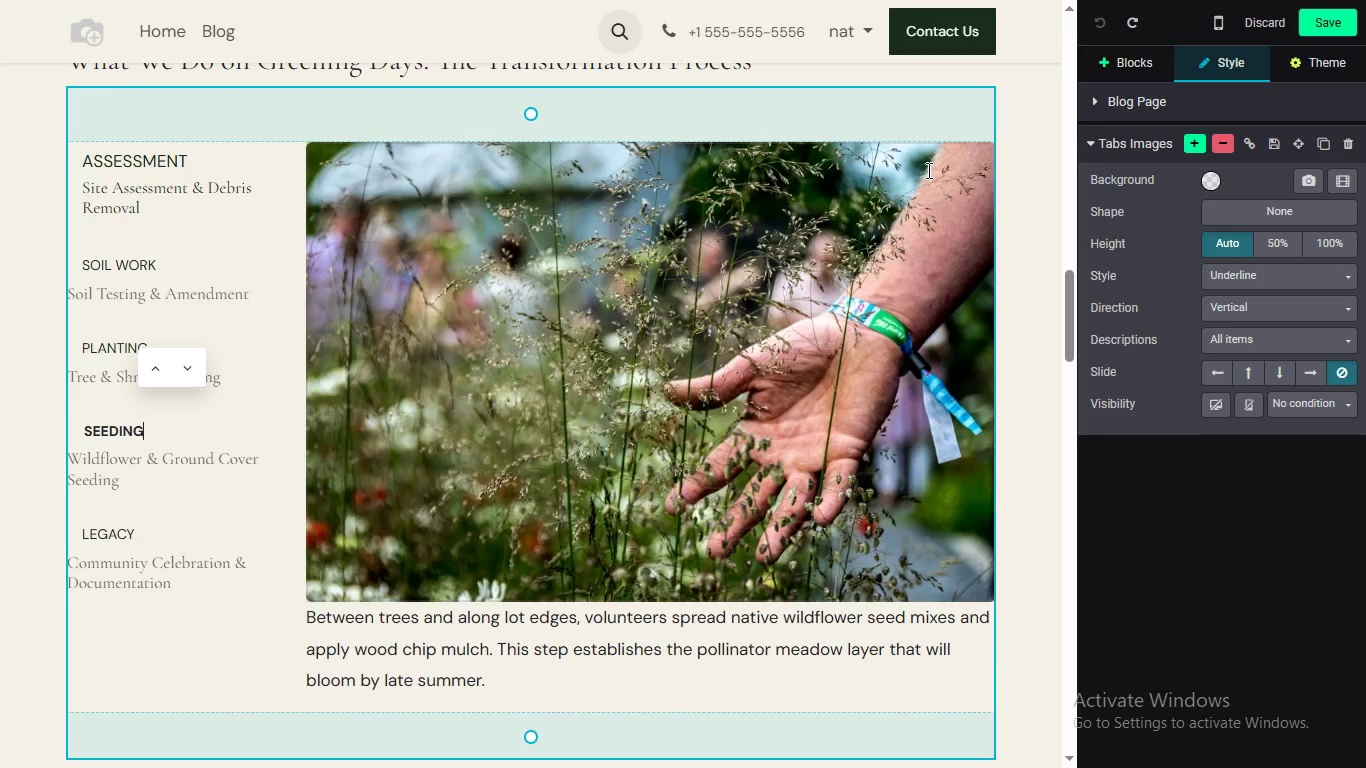 
left_click_drag(start_coordinate=[1349, 16], to_coordinate=[1354, 15])
 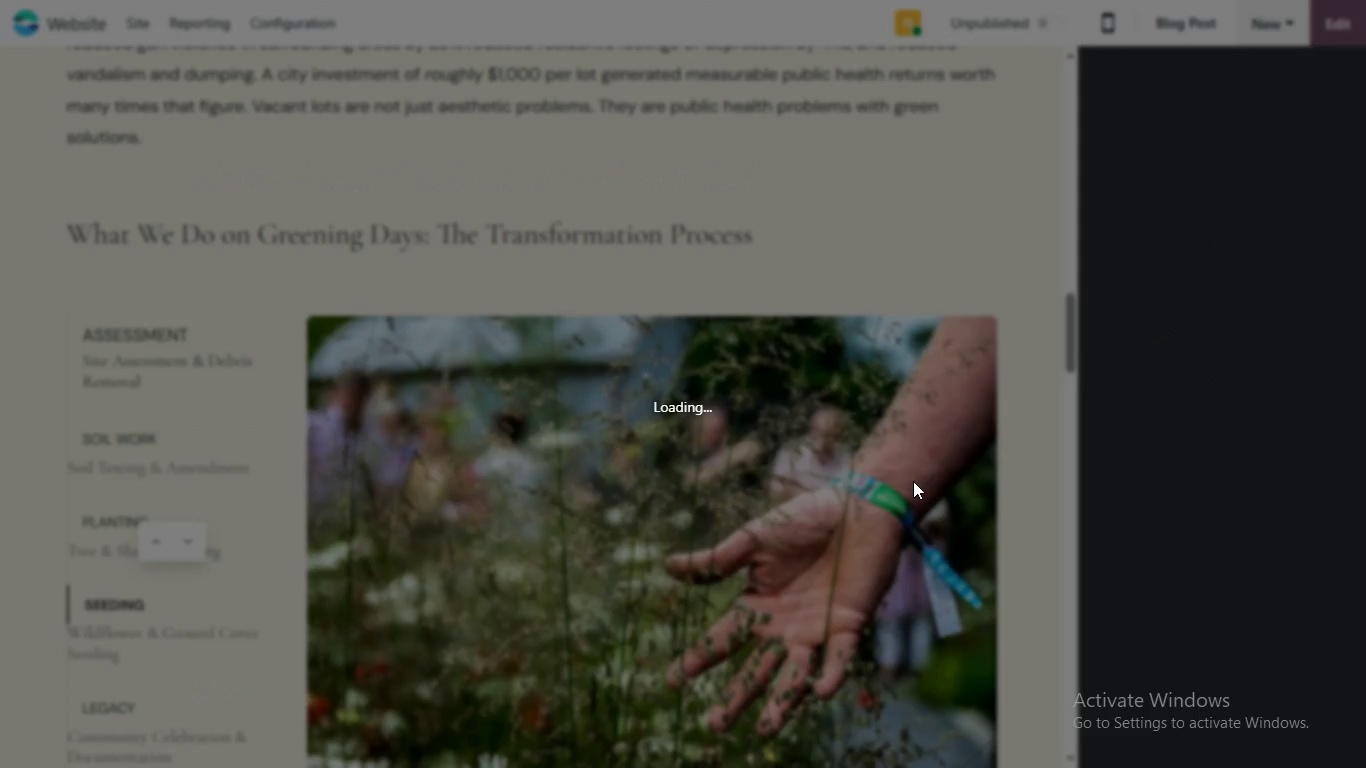 
wait(8.44)
 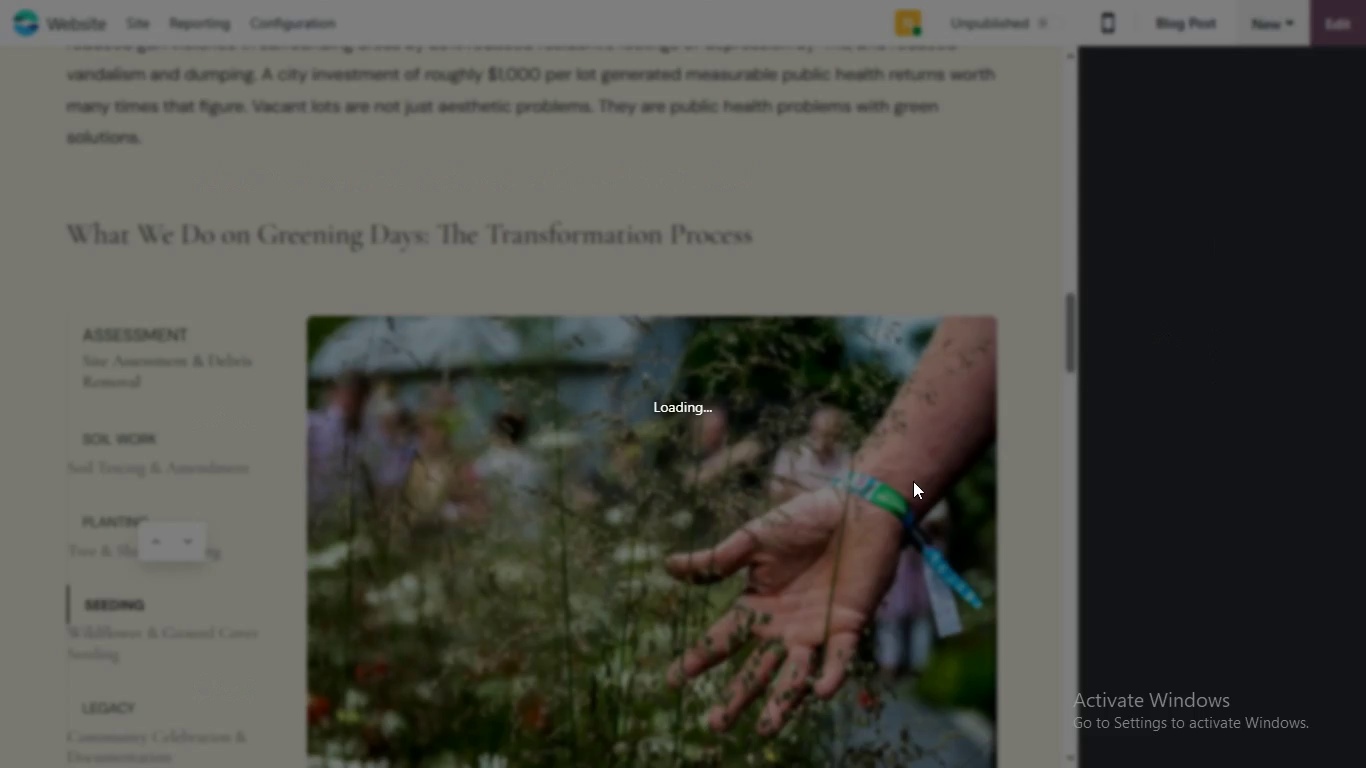 
scroll: coordinate [459, 460], scroll_direction: down, amount: 7.0
 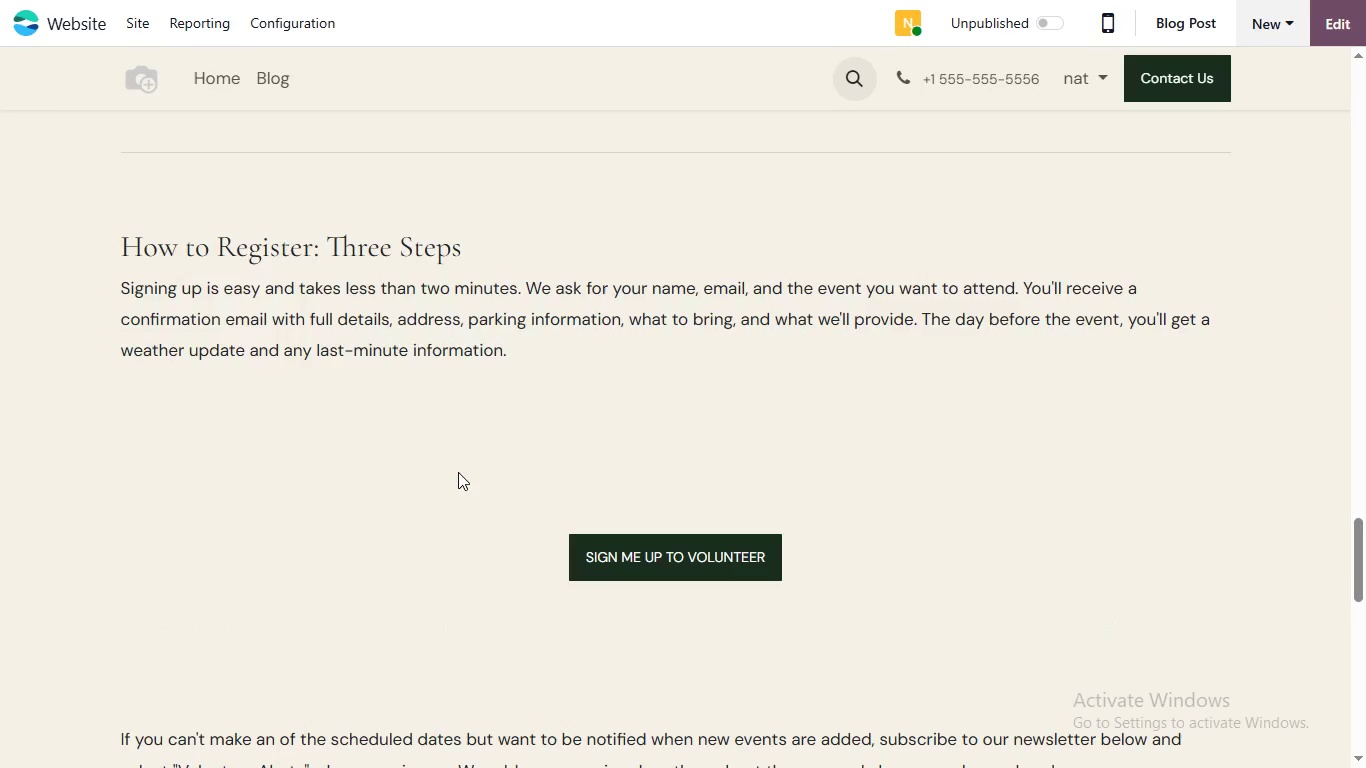 
scroll: coordinate [458, 465], scroll_direction: up, amount: 2.0
 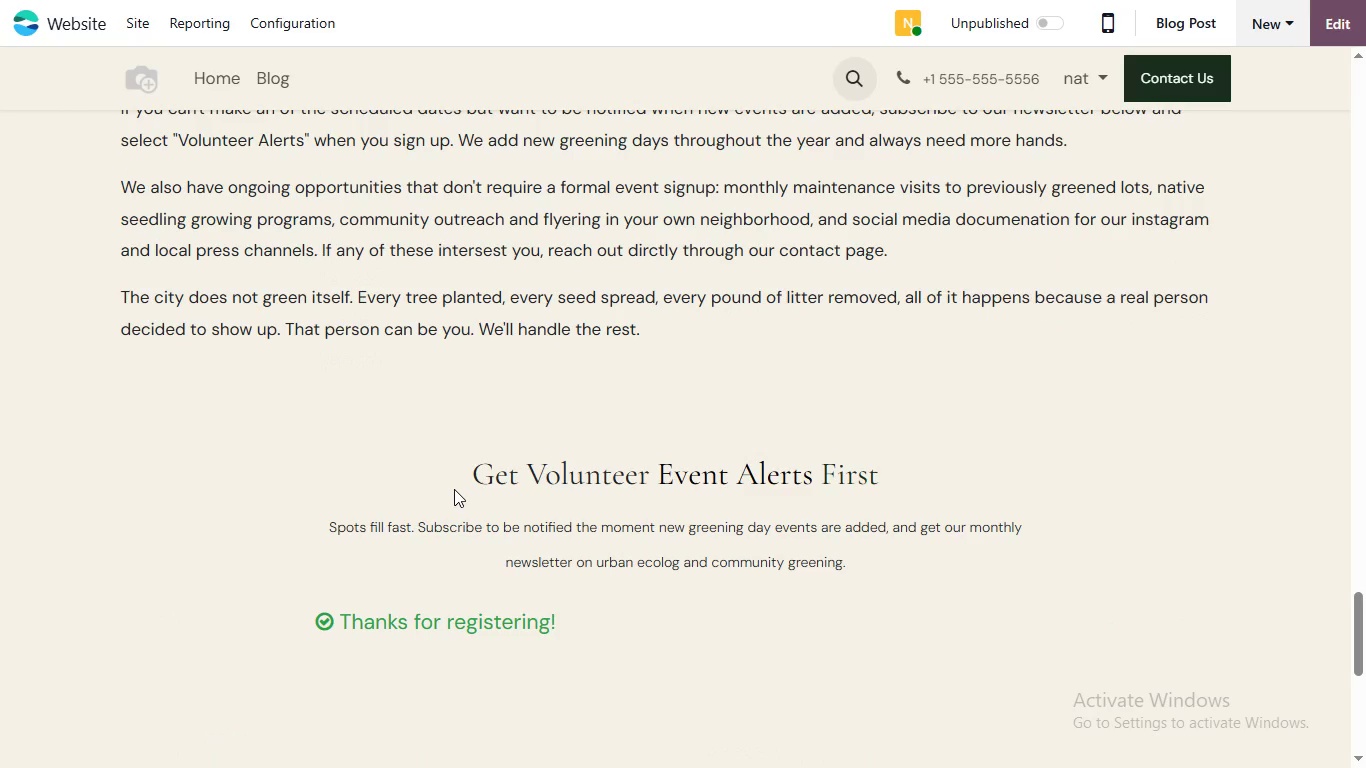 
scroll: coordinate [457, 477], scroll_direction: down, amount: 1.0
 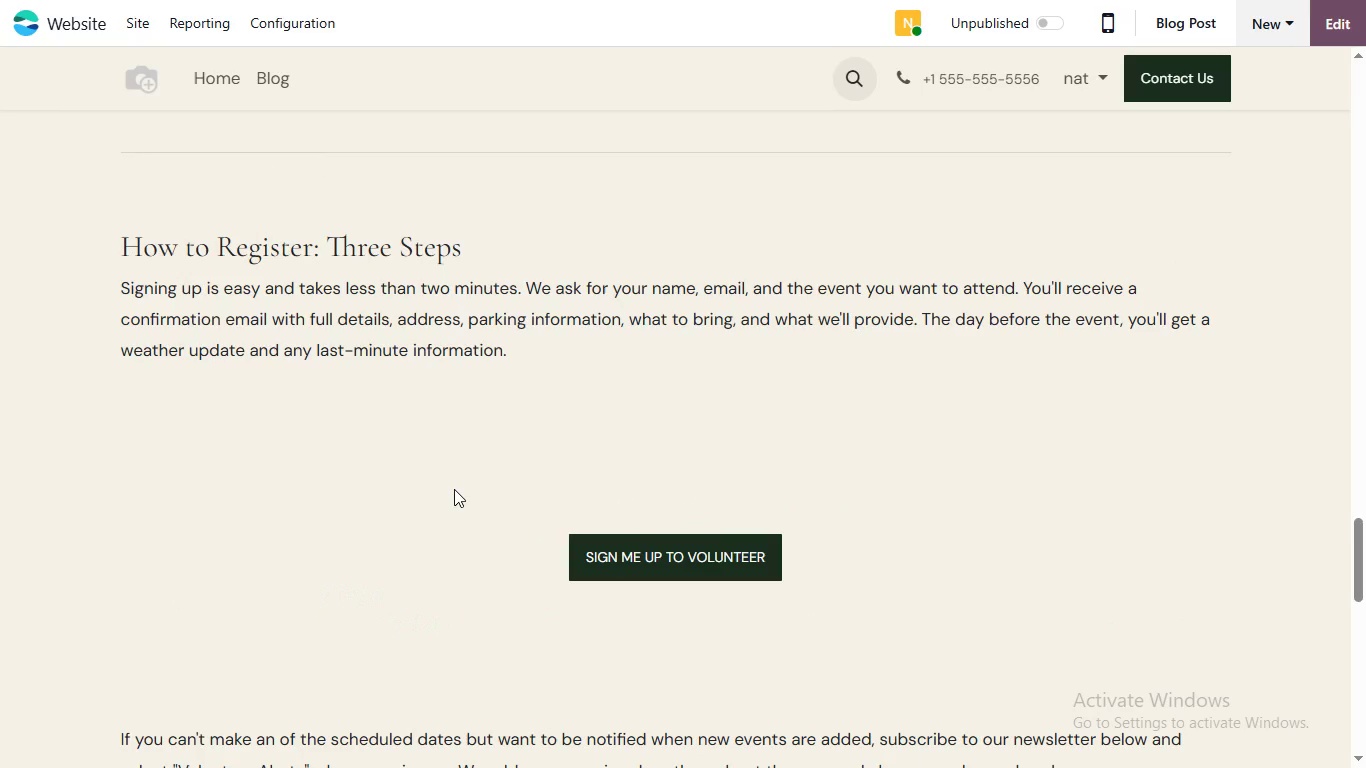 
scroll: coordinate [454, 489], scroll_direction: up, amount: 2.0
 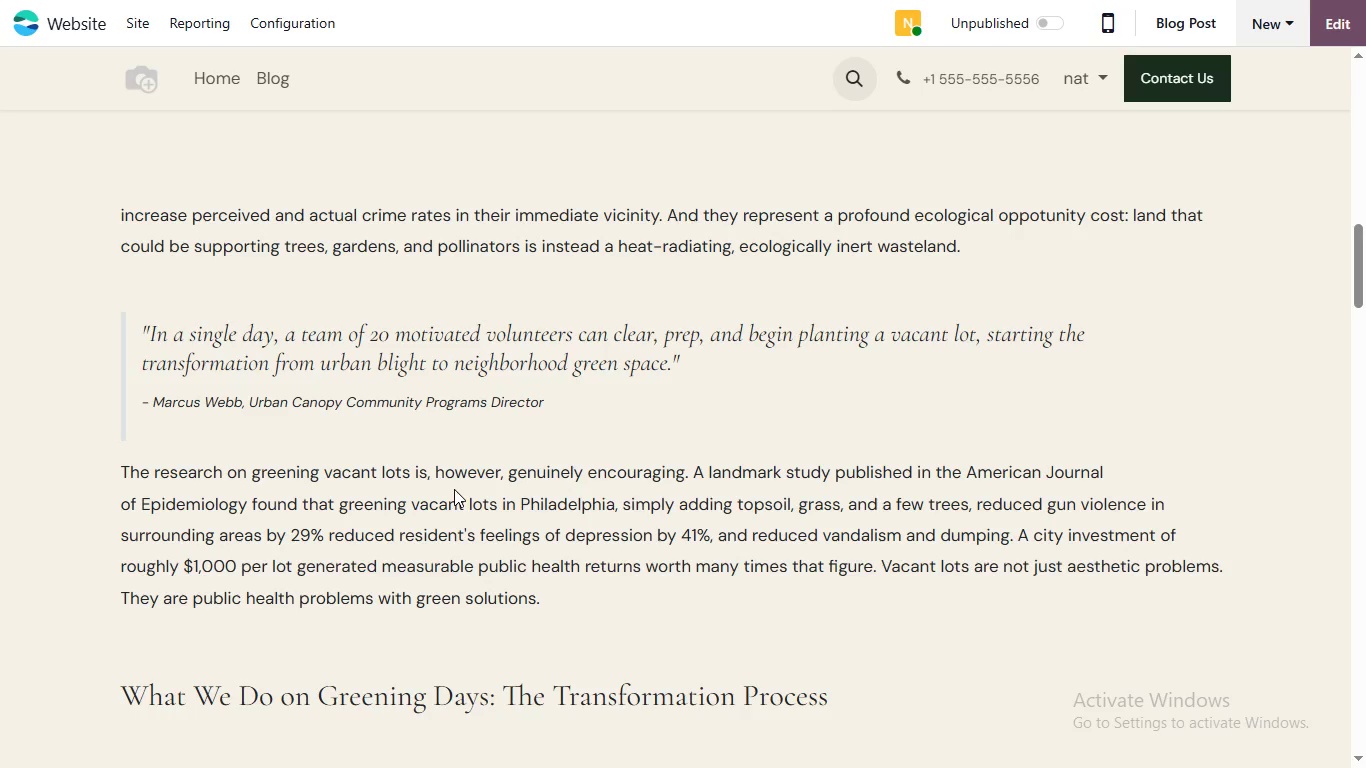 